 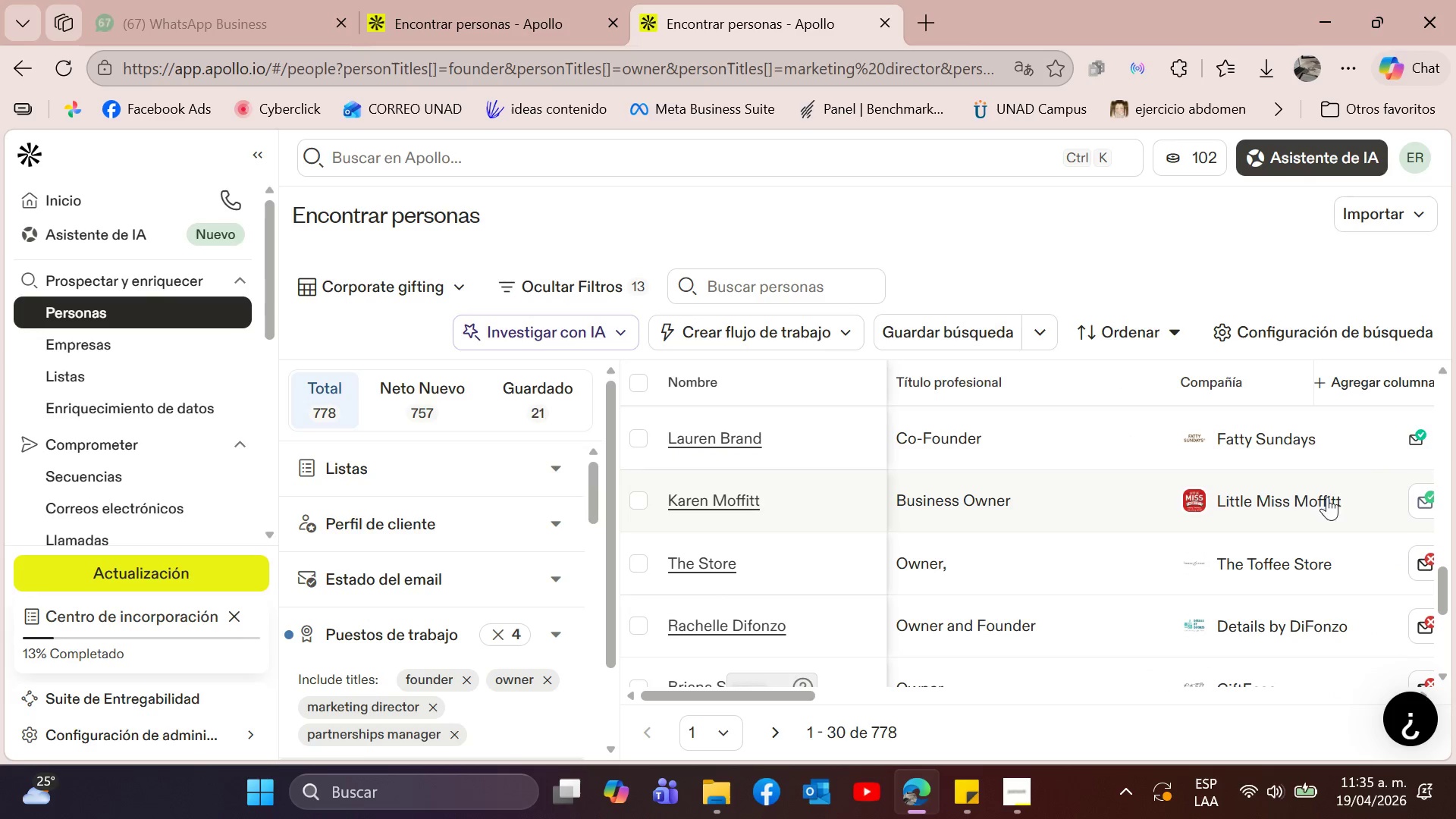 
left_click([1278, 443])
 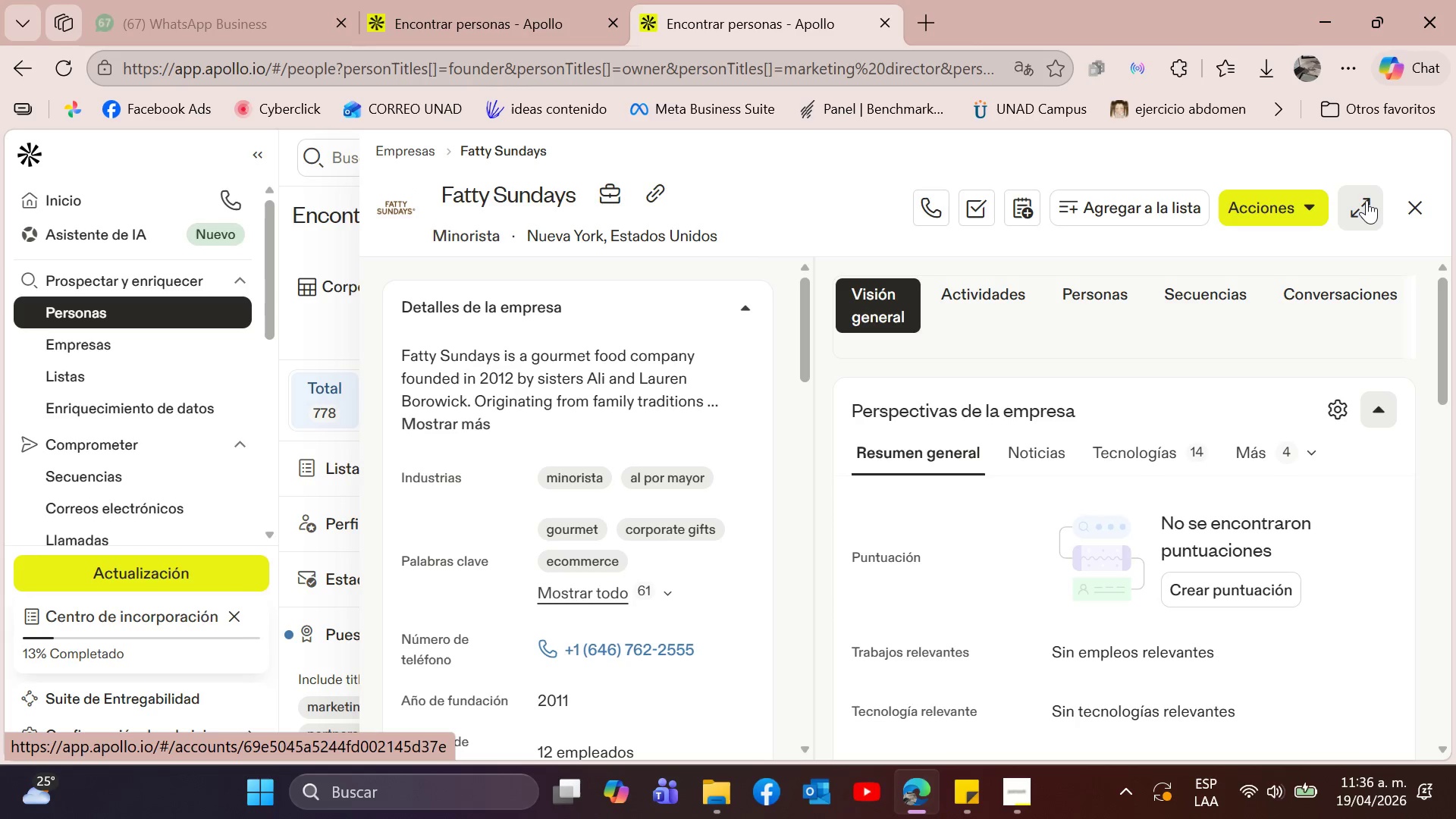 
wait(6.42)
 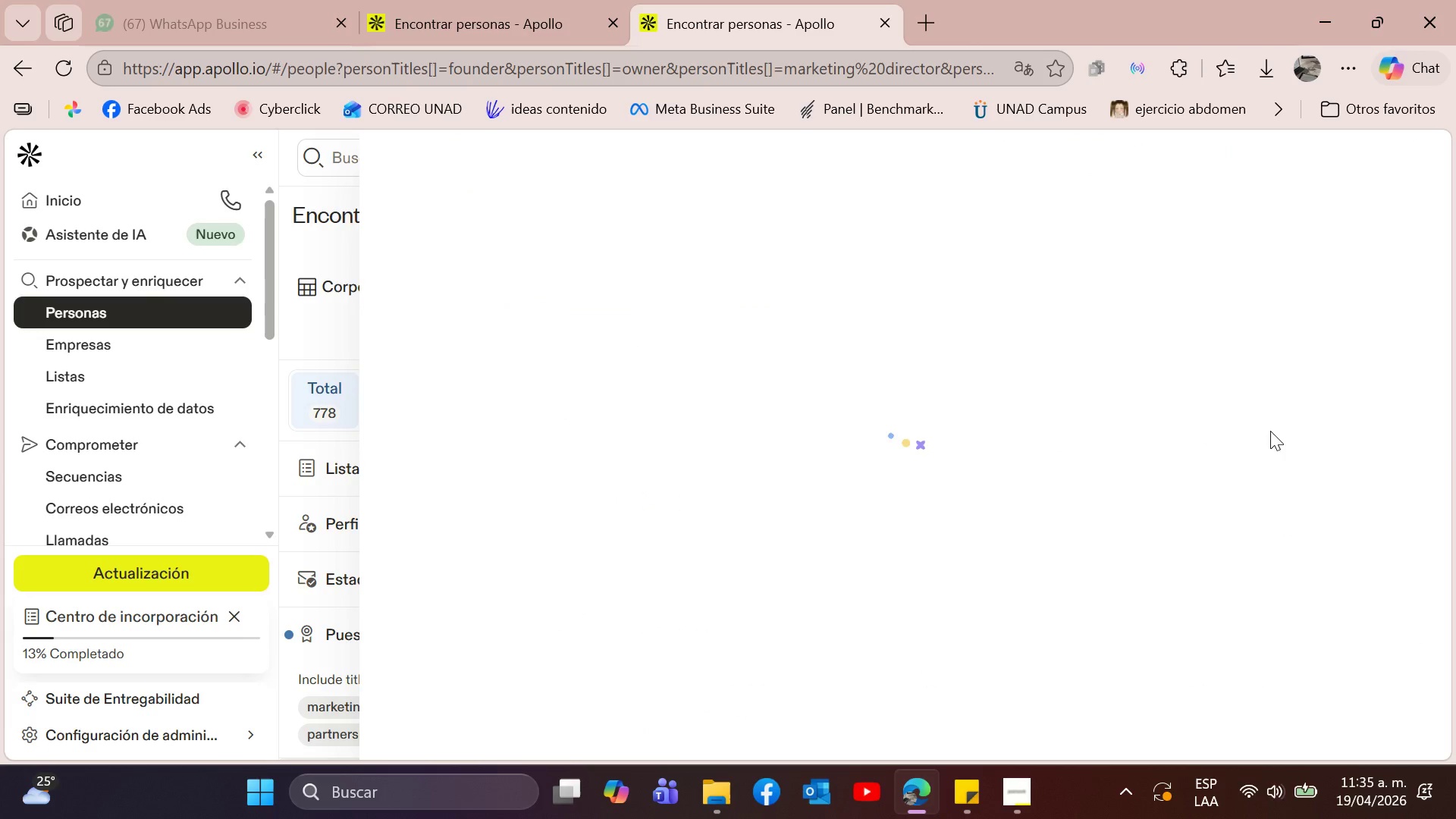 
left_click([475, 429])
 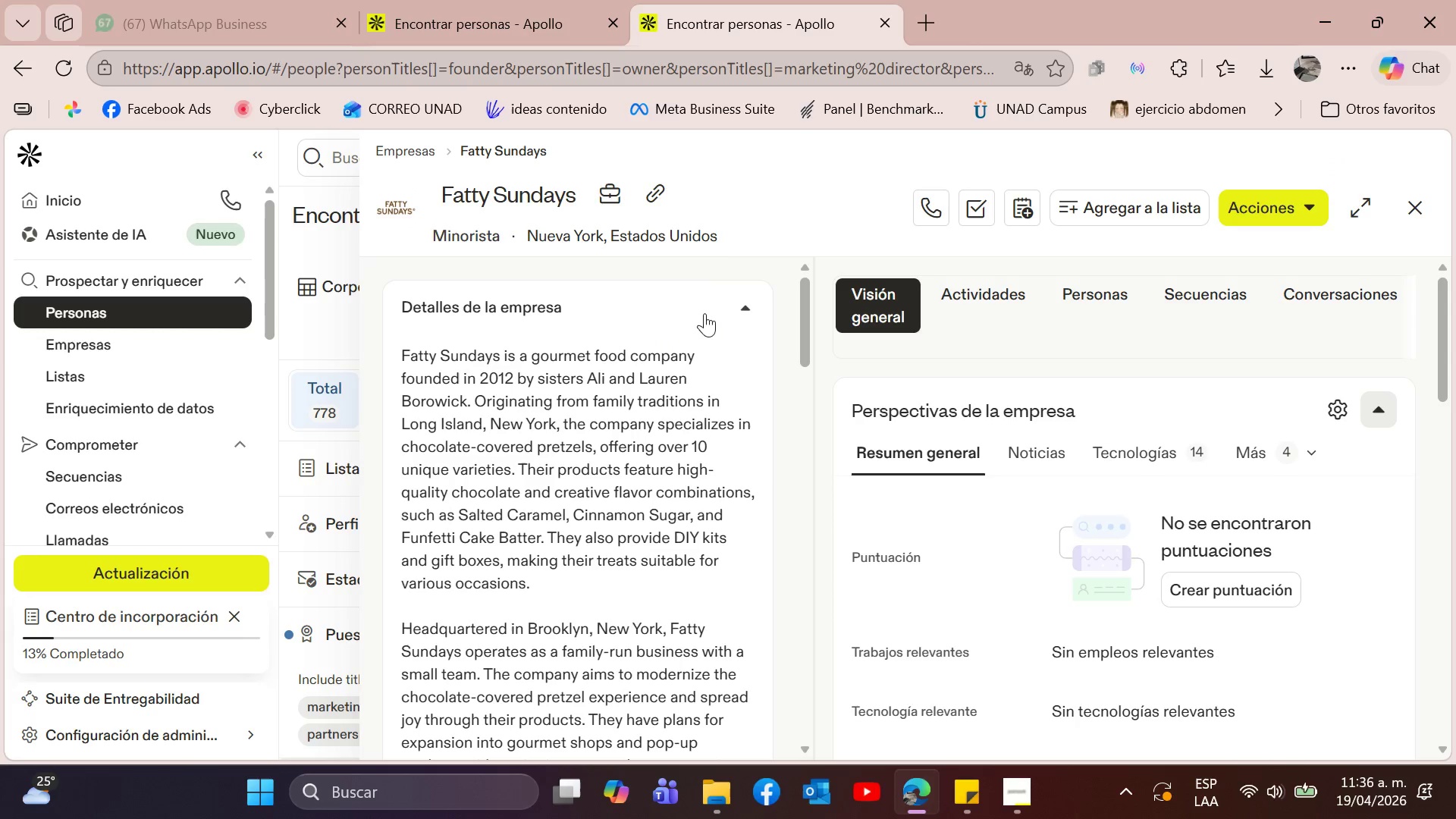 
left_click_drag(start_coordinate=[664, 185], to_coordinate=[664, 175])
 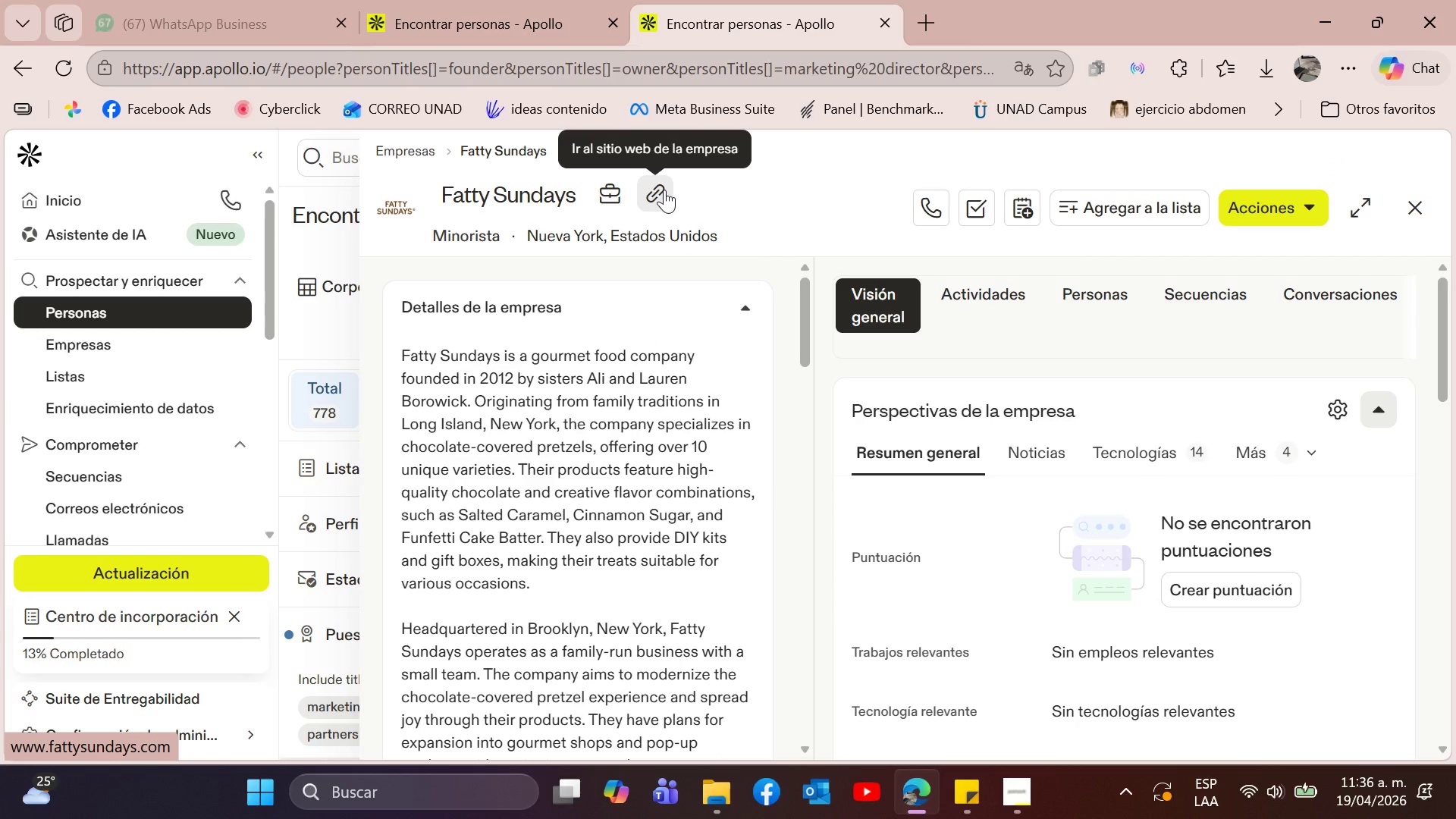 
scroll: coordinate [701, 554], scroll_direction: down, amount: 4.0
 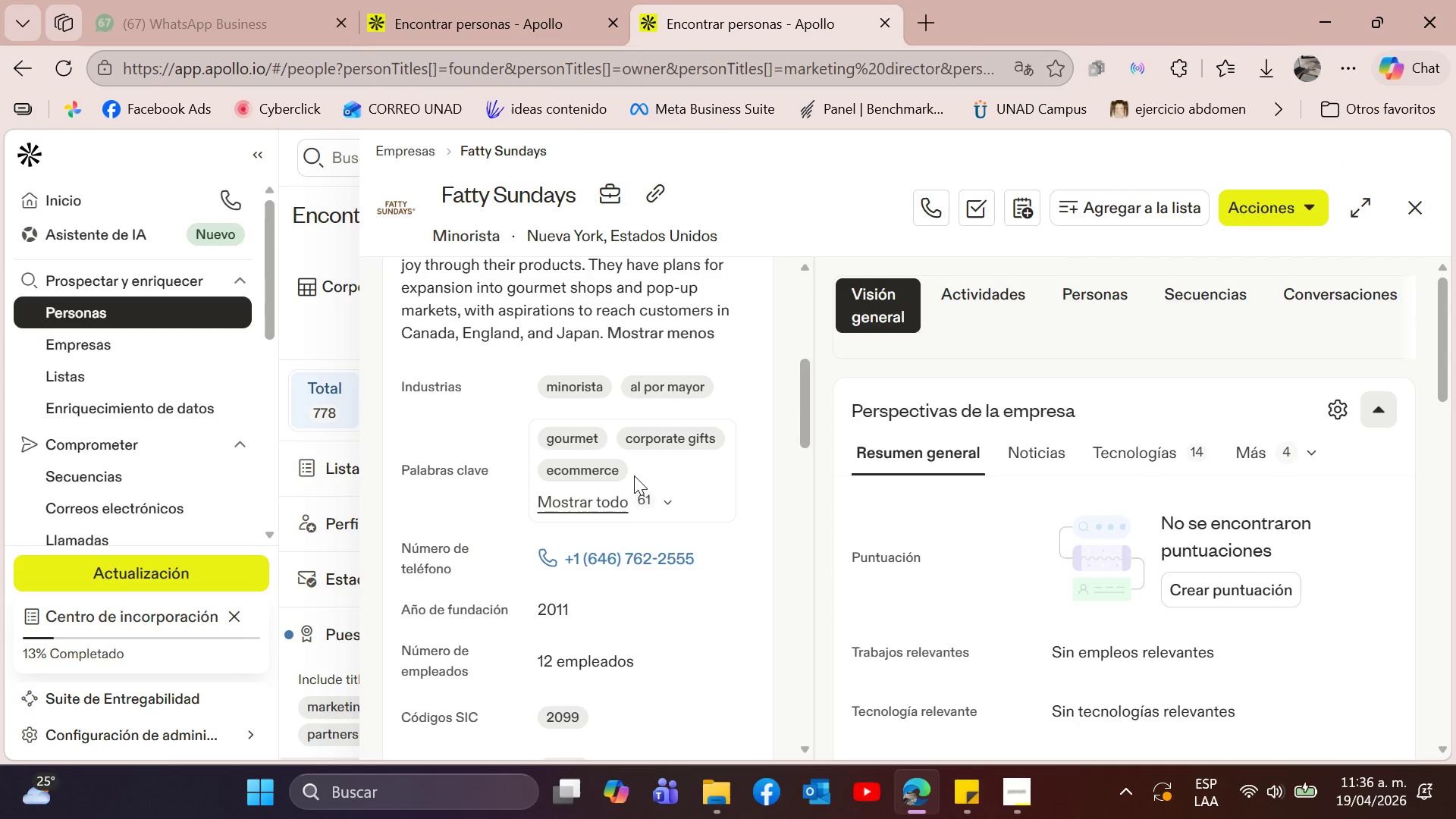 
scroll: coordinate [653, 448], scroll_direction: up, amount: 6.0
 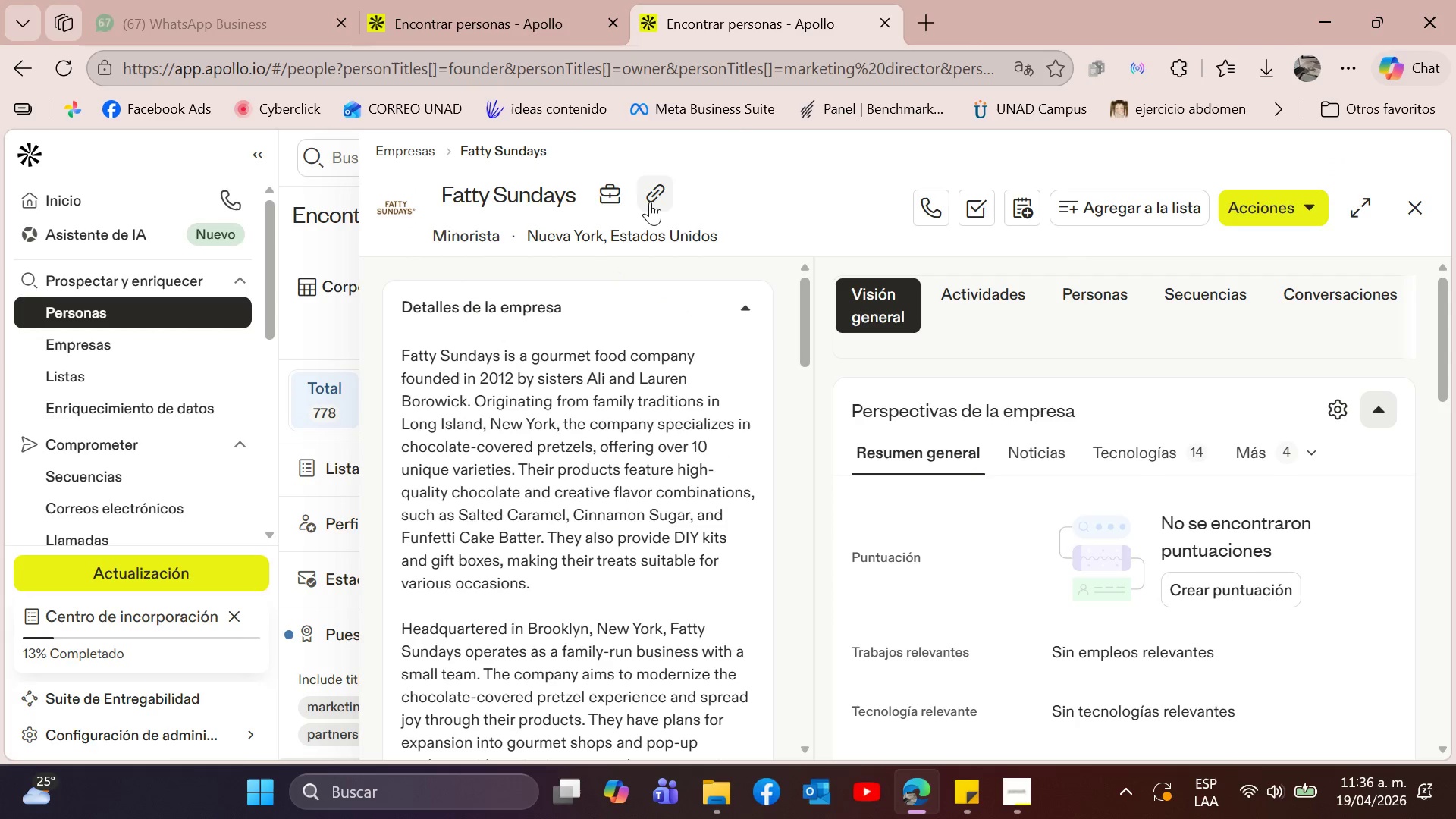 
left_click([650, 201])
 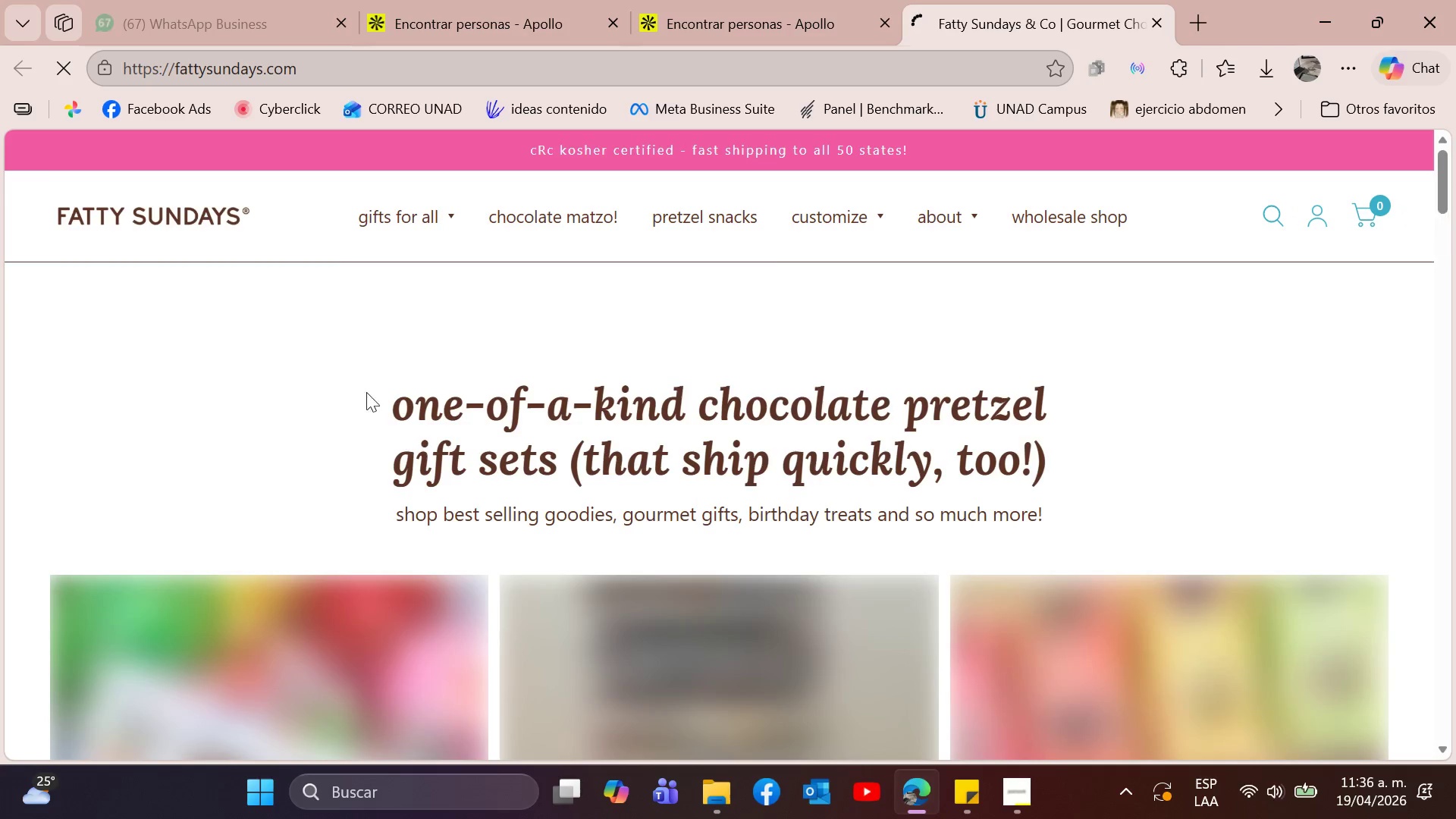 
scroll: coordinate [588, 425], scroll_direction: up, amount: 1.0
 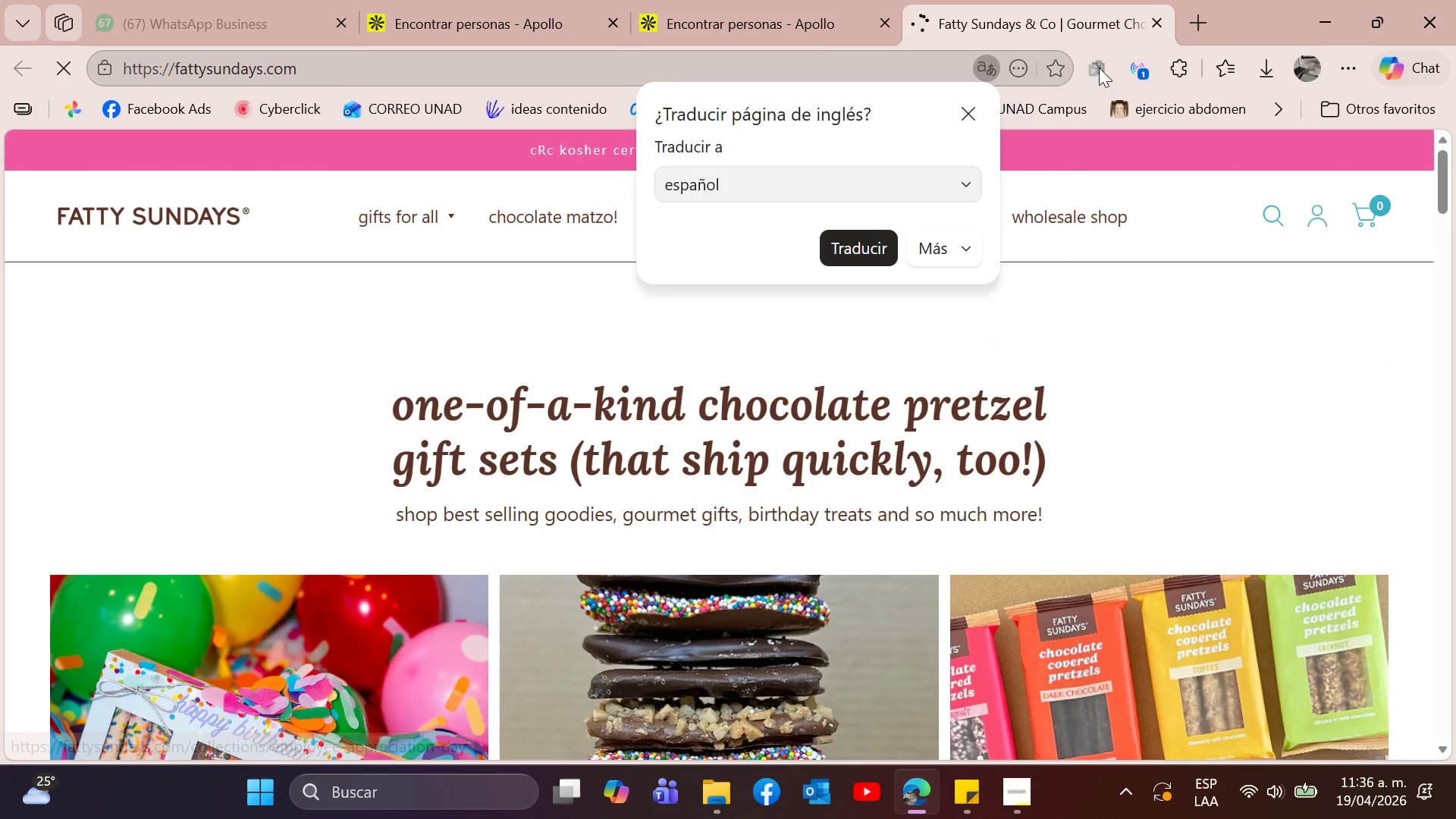 
left_click([788, 0])
 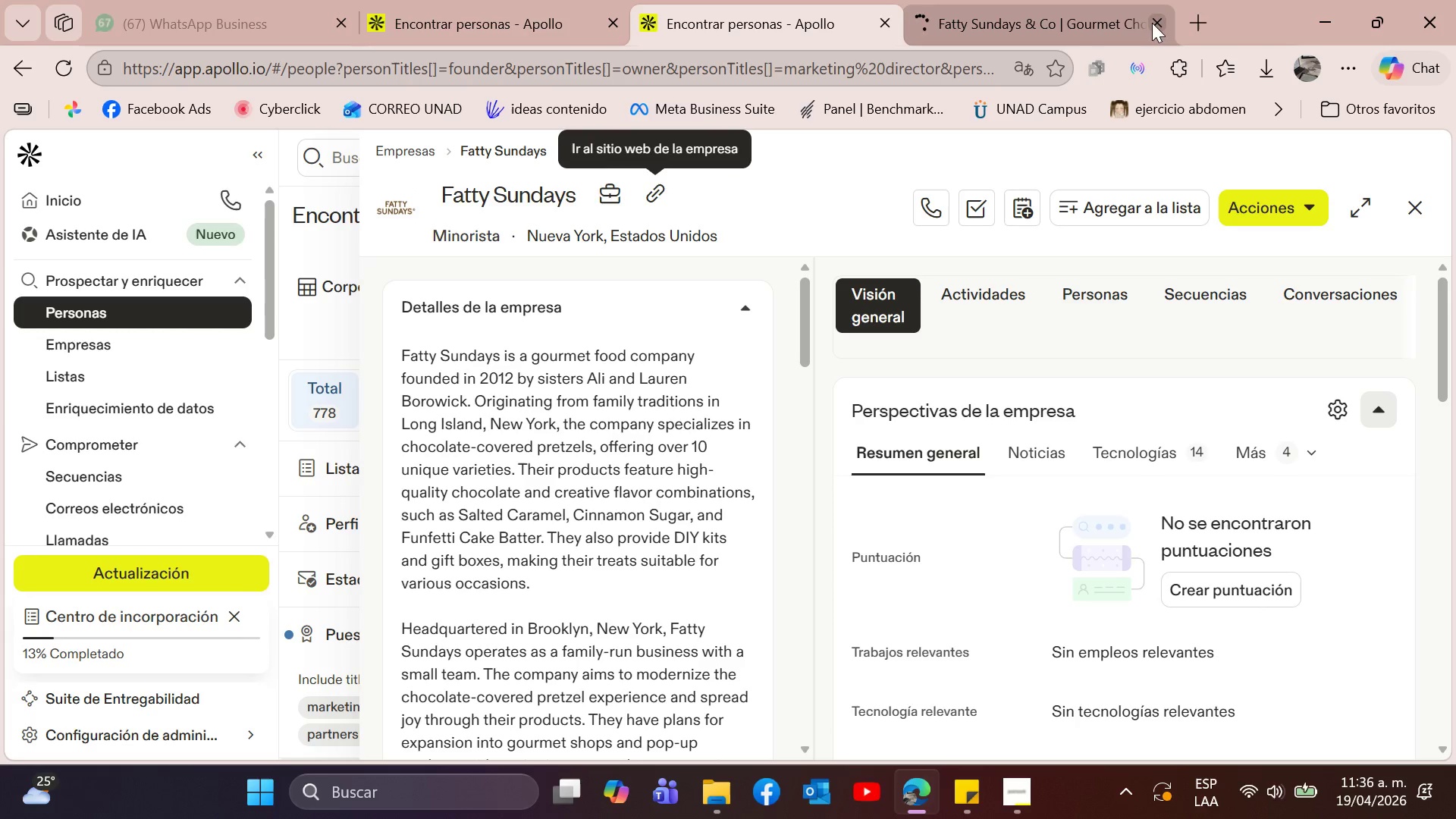 
left_click([1159, 24])
 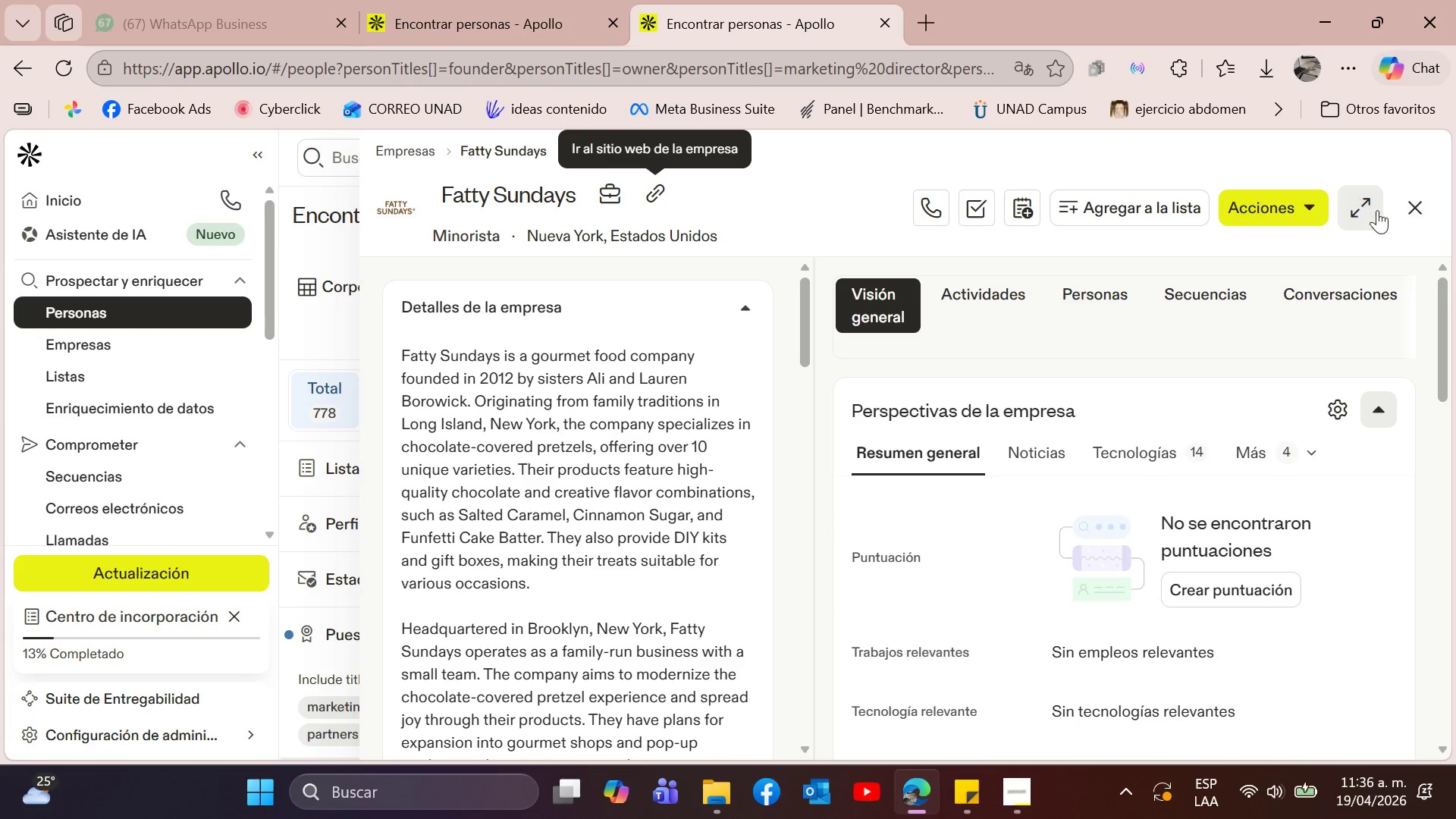 
left_click([1408, 215])
 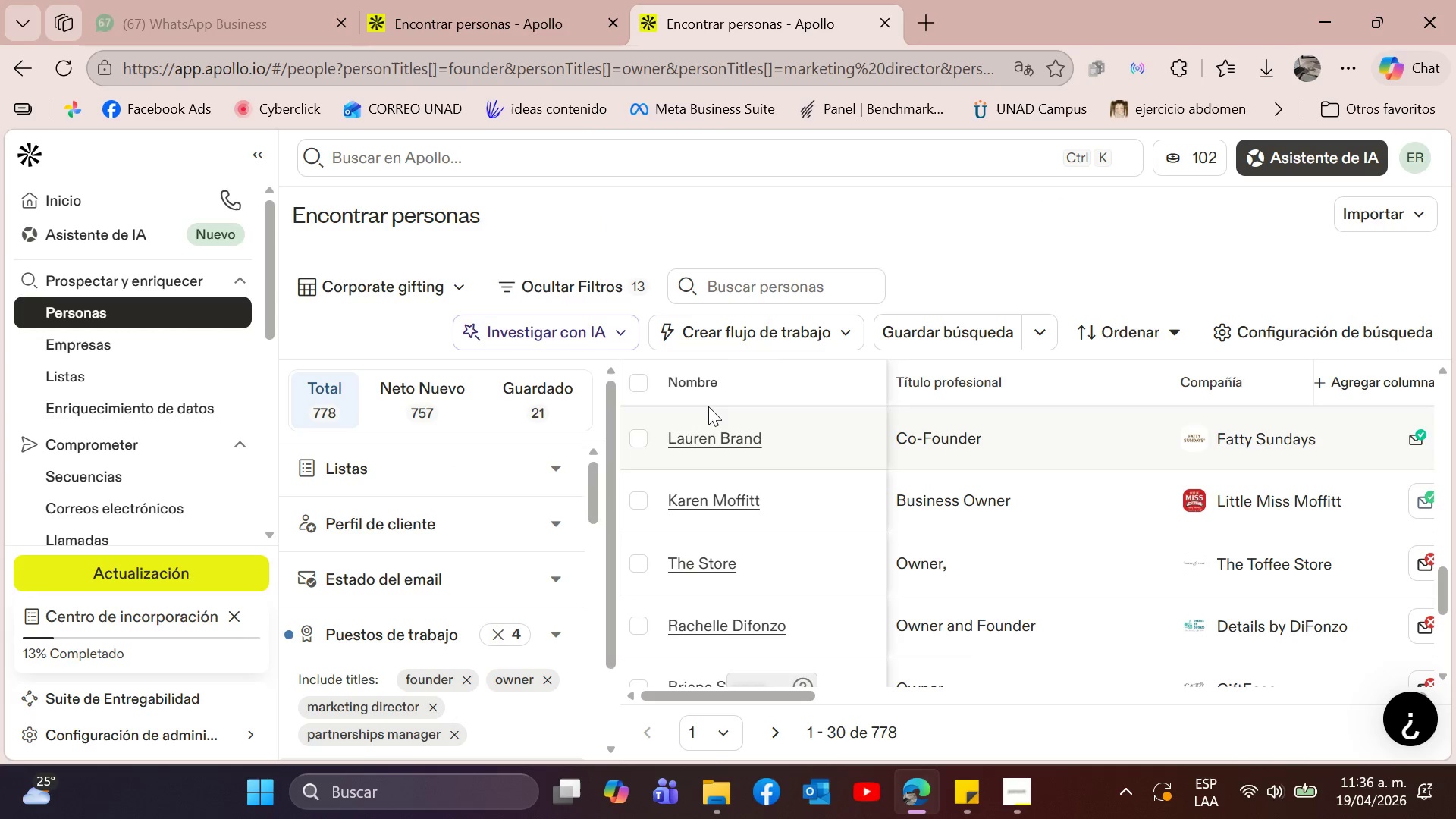 
left_click([641, 435])
 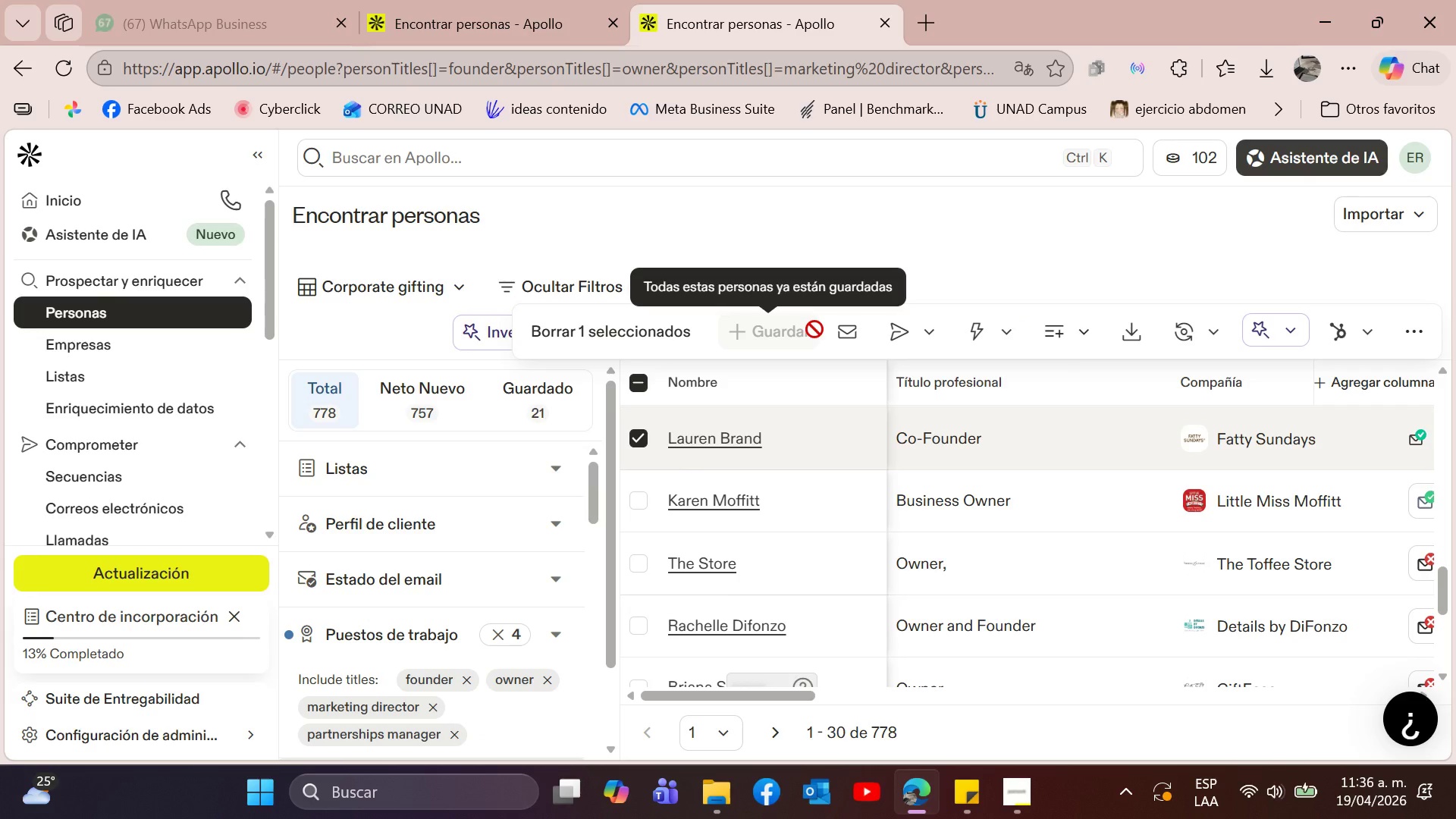 
left_click([634, 435])
 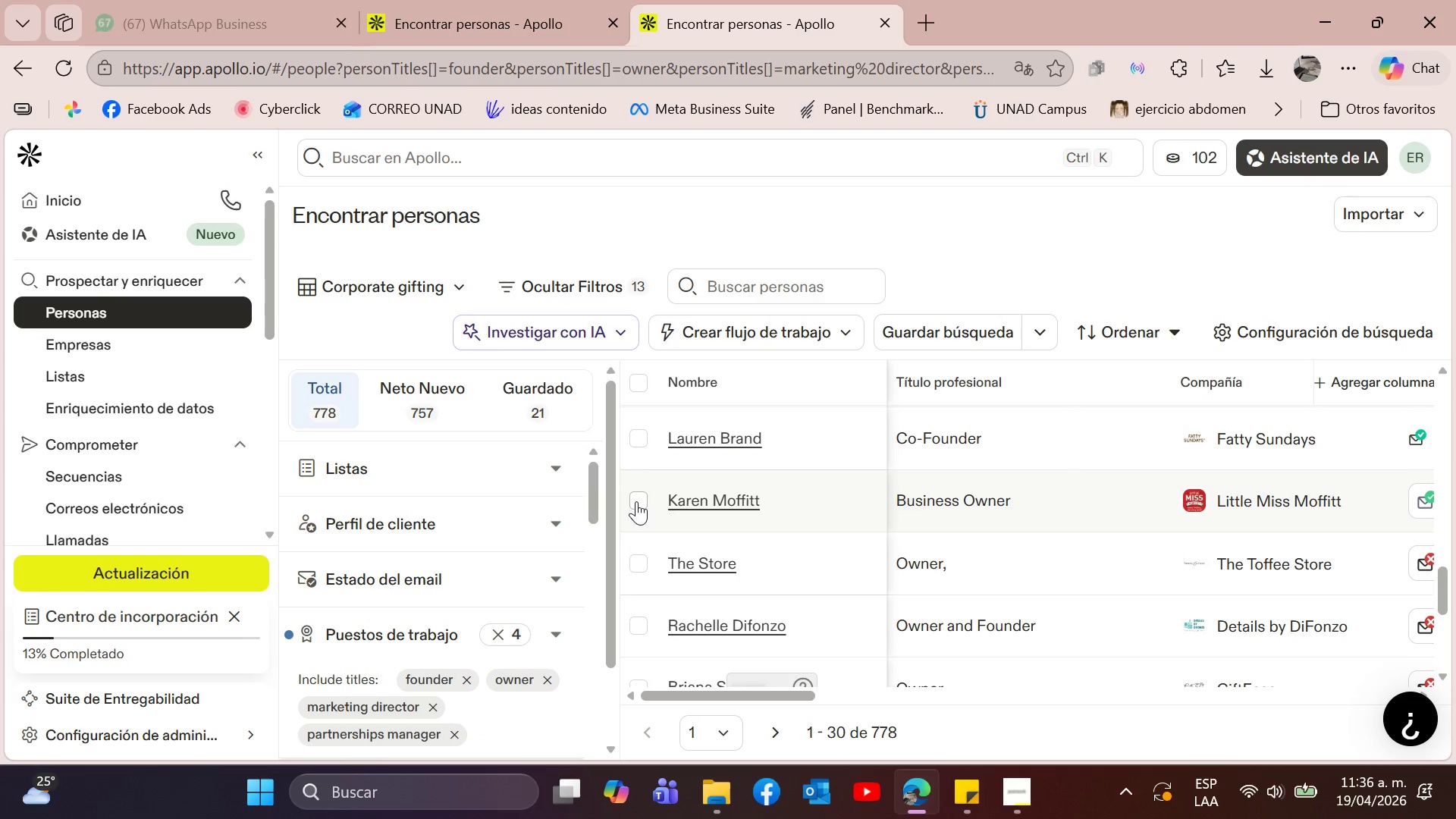 
left_click([636, 501])
 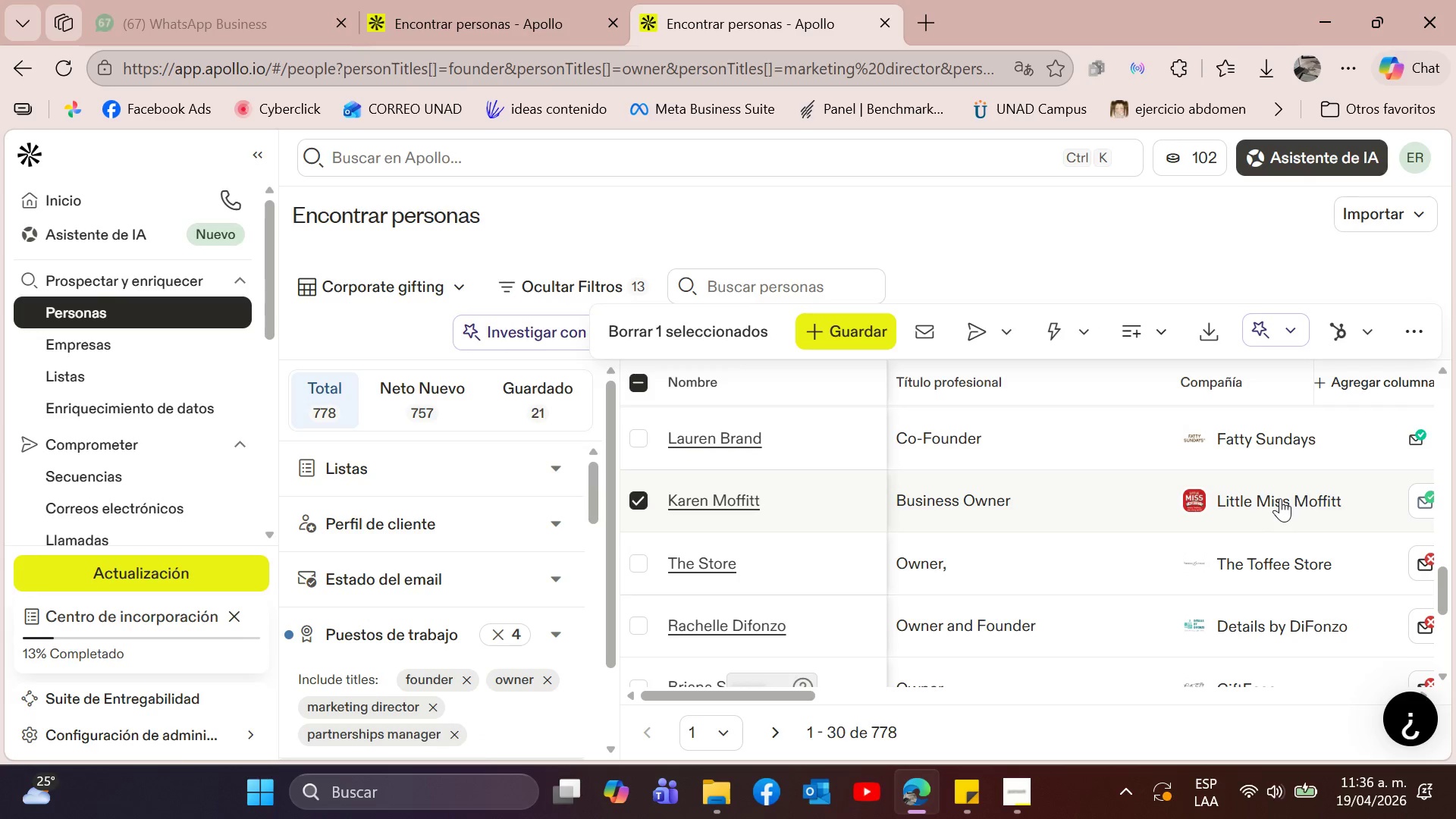 
left_click([1280, 498])
 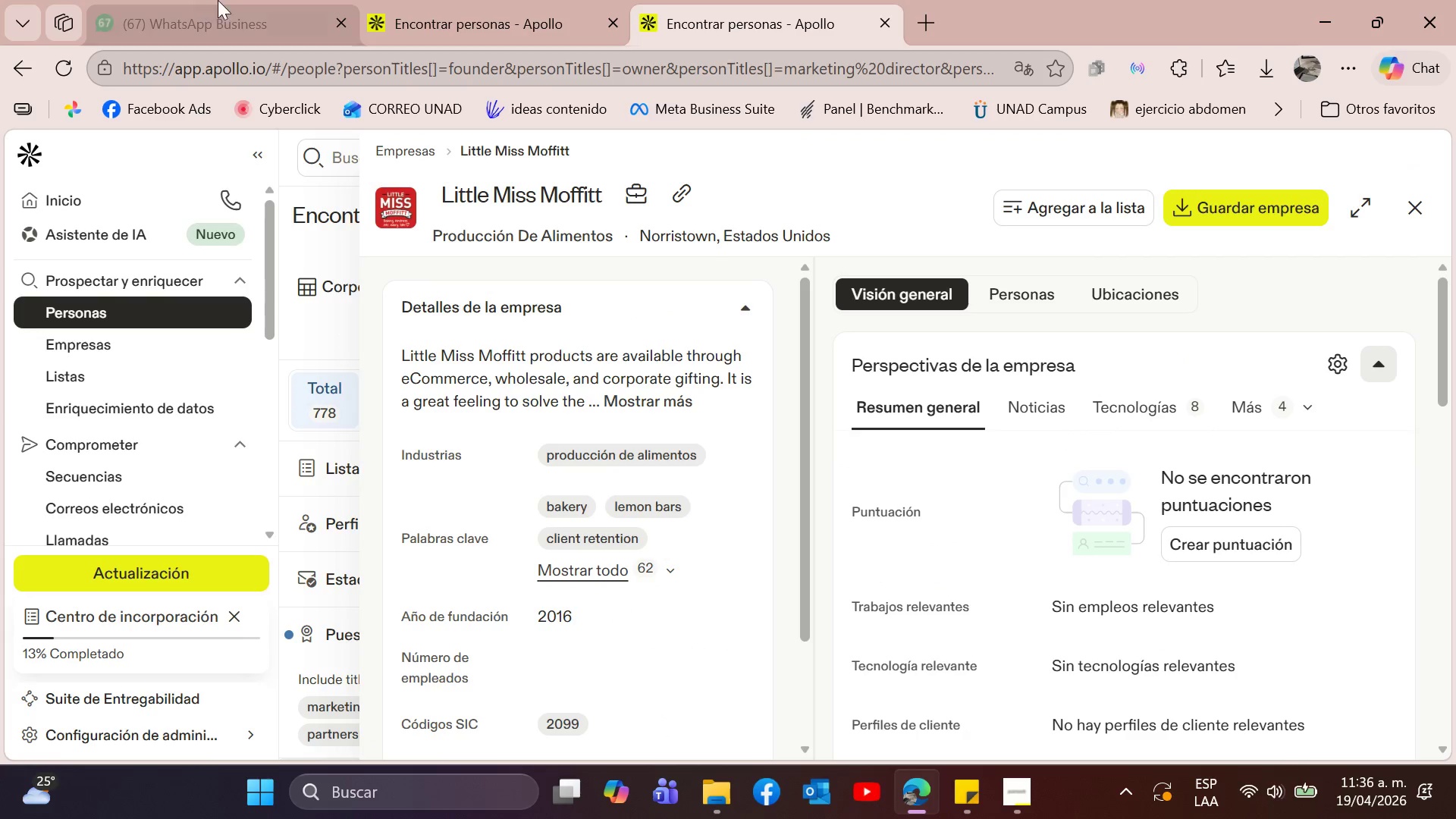 
wait(5.41)
 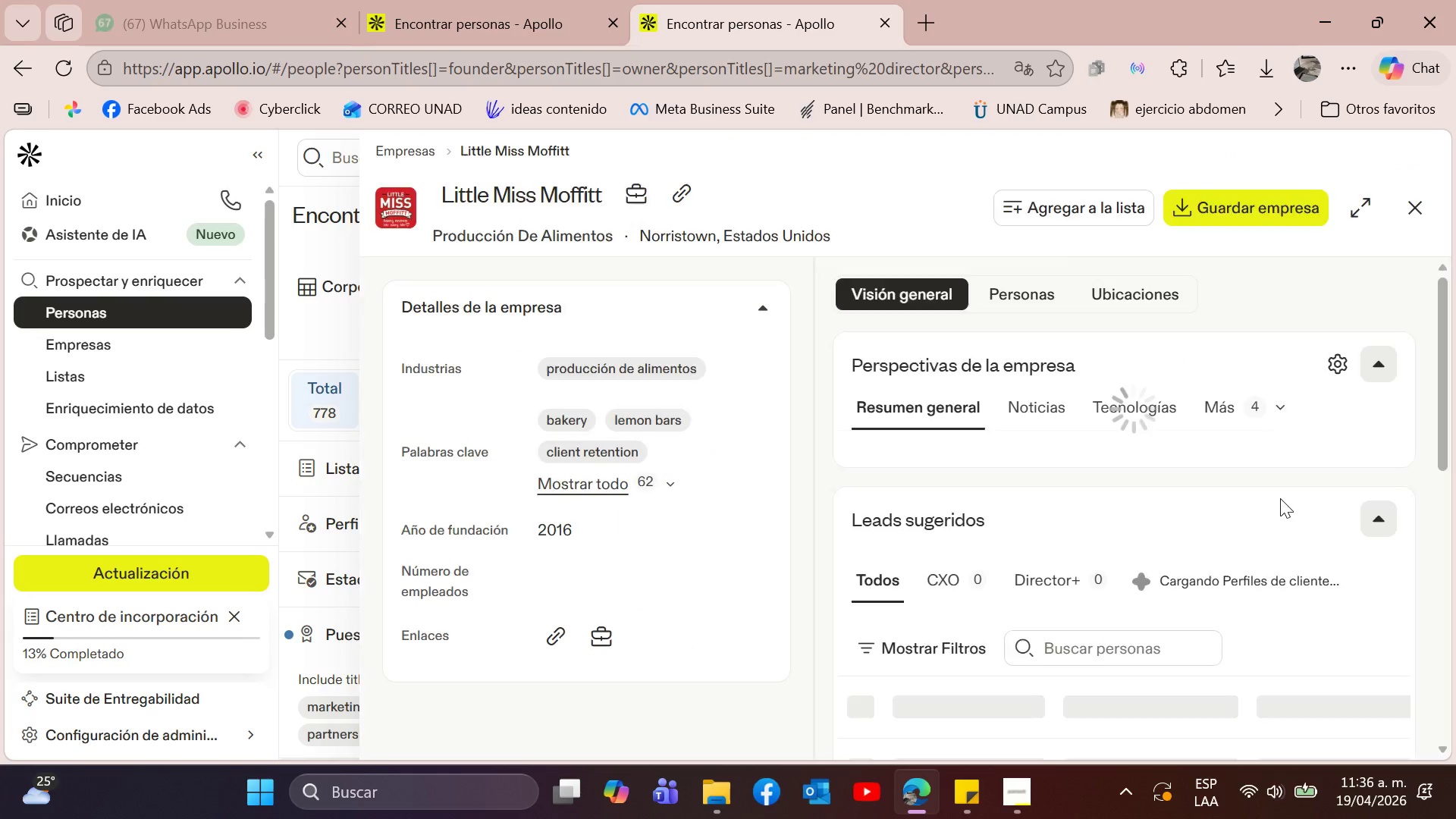 
left_click([664, 405])
 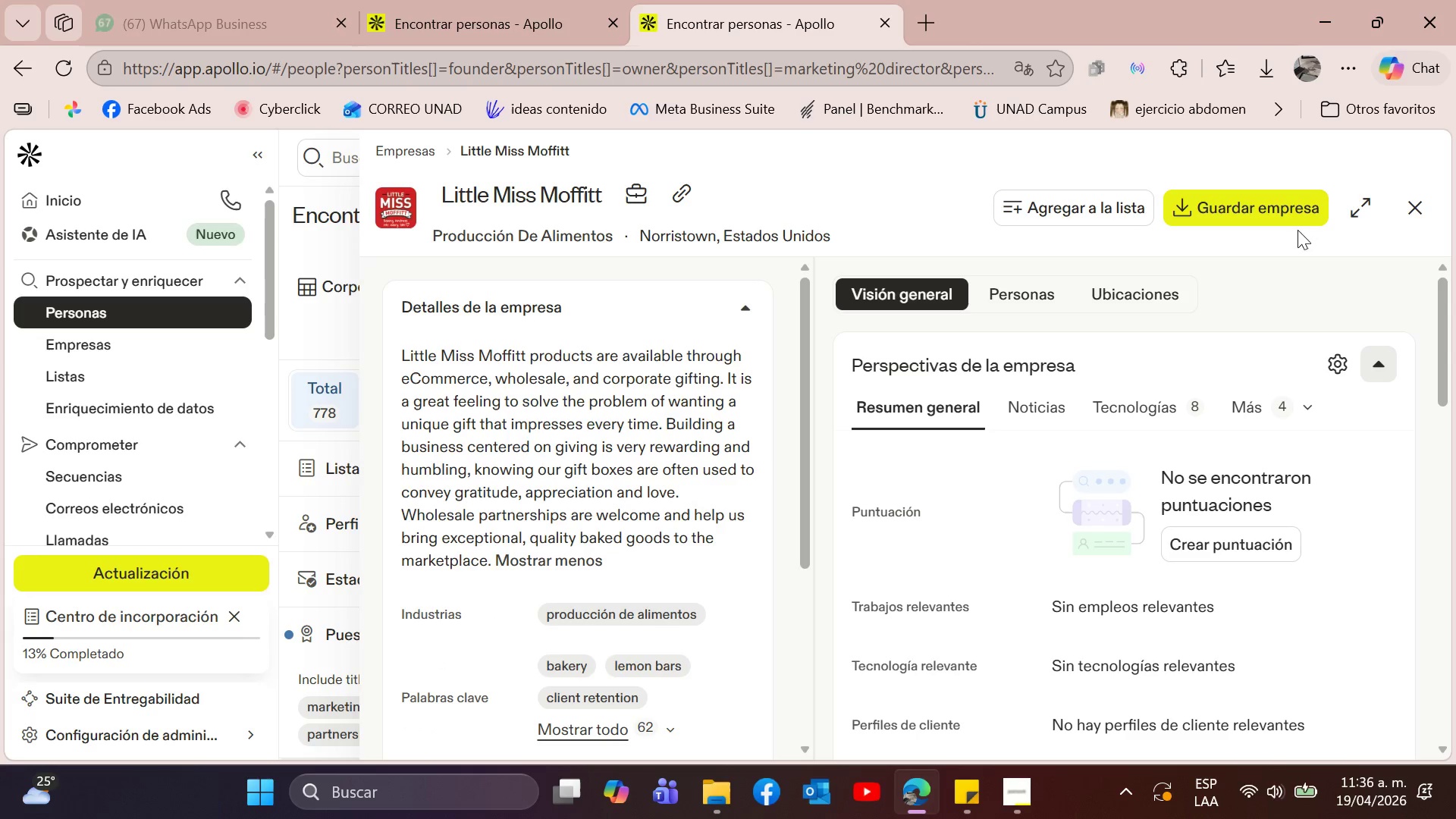 
left_click([1414, 206])
 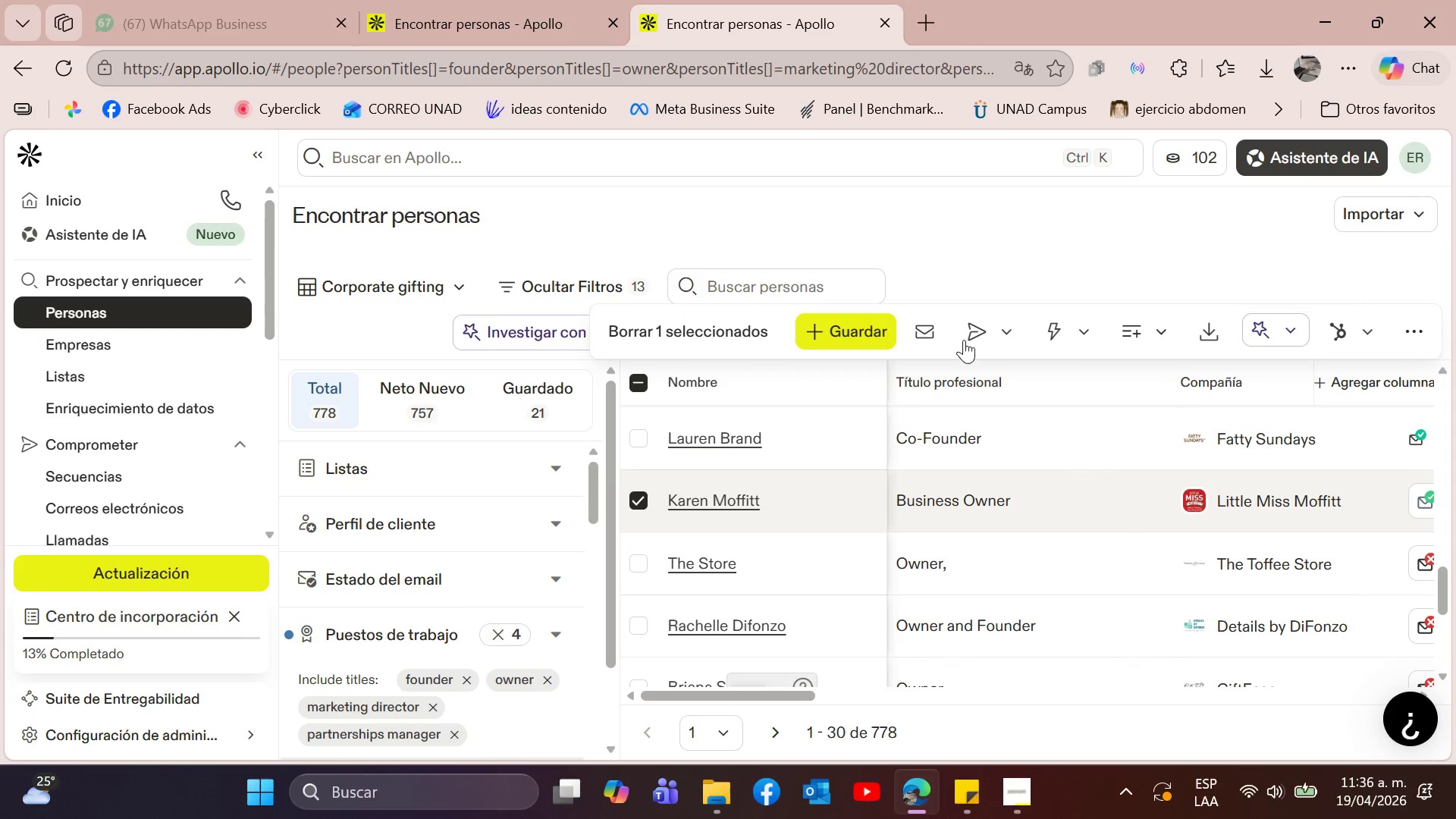 
left_click([842, 328])
 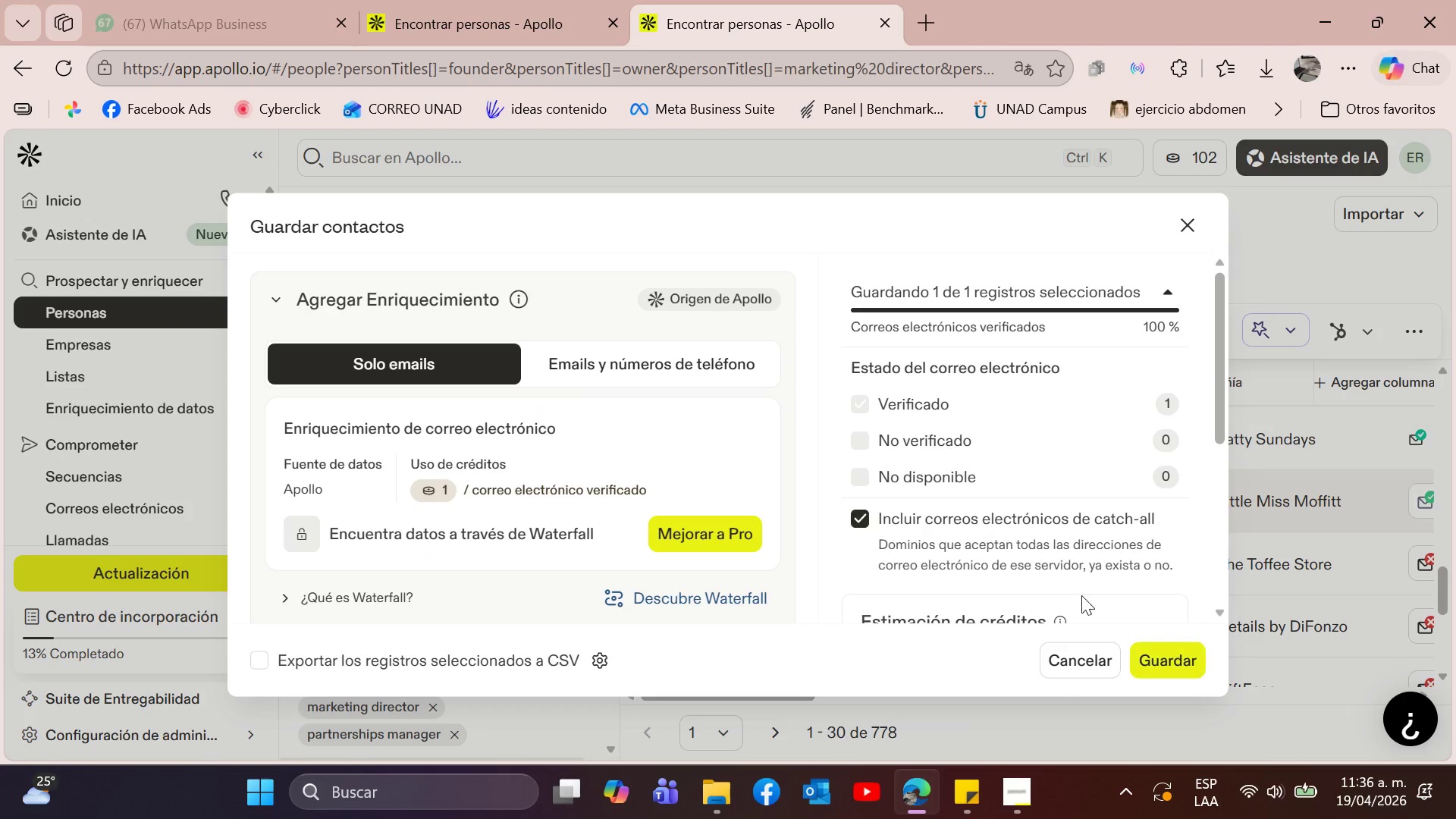 
scroll: coordinate [1169, 600], scroll_direction: down, amount: 6.0
 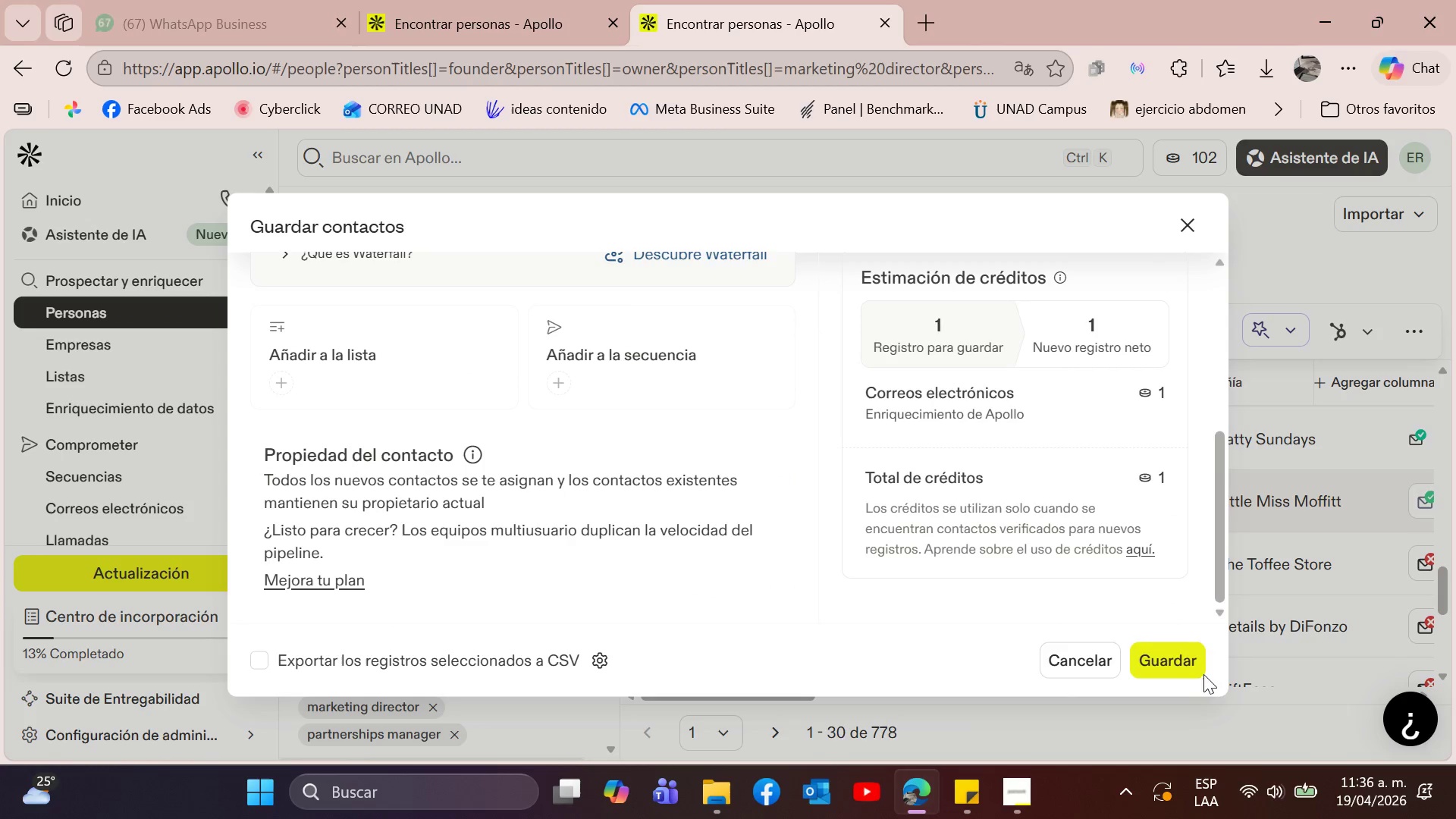 
left_click([1200, 666])
 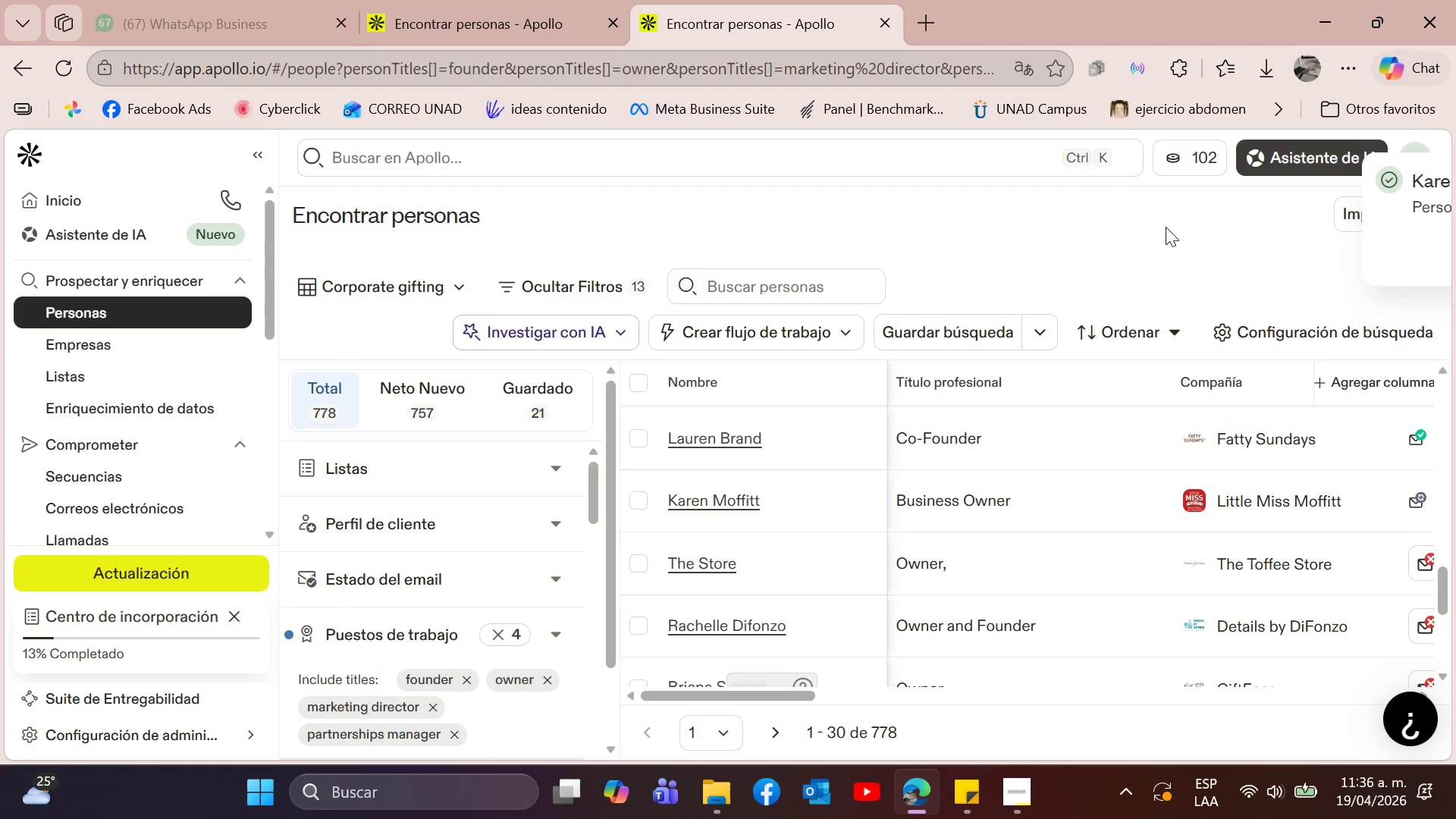 
wait(7.53)
 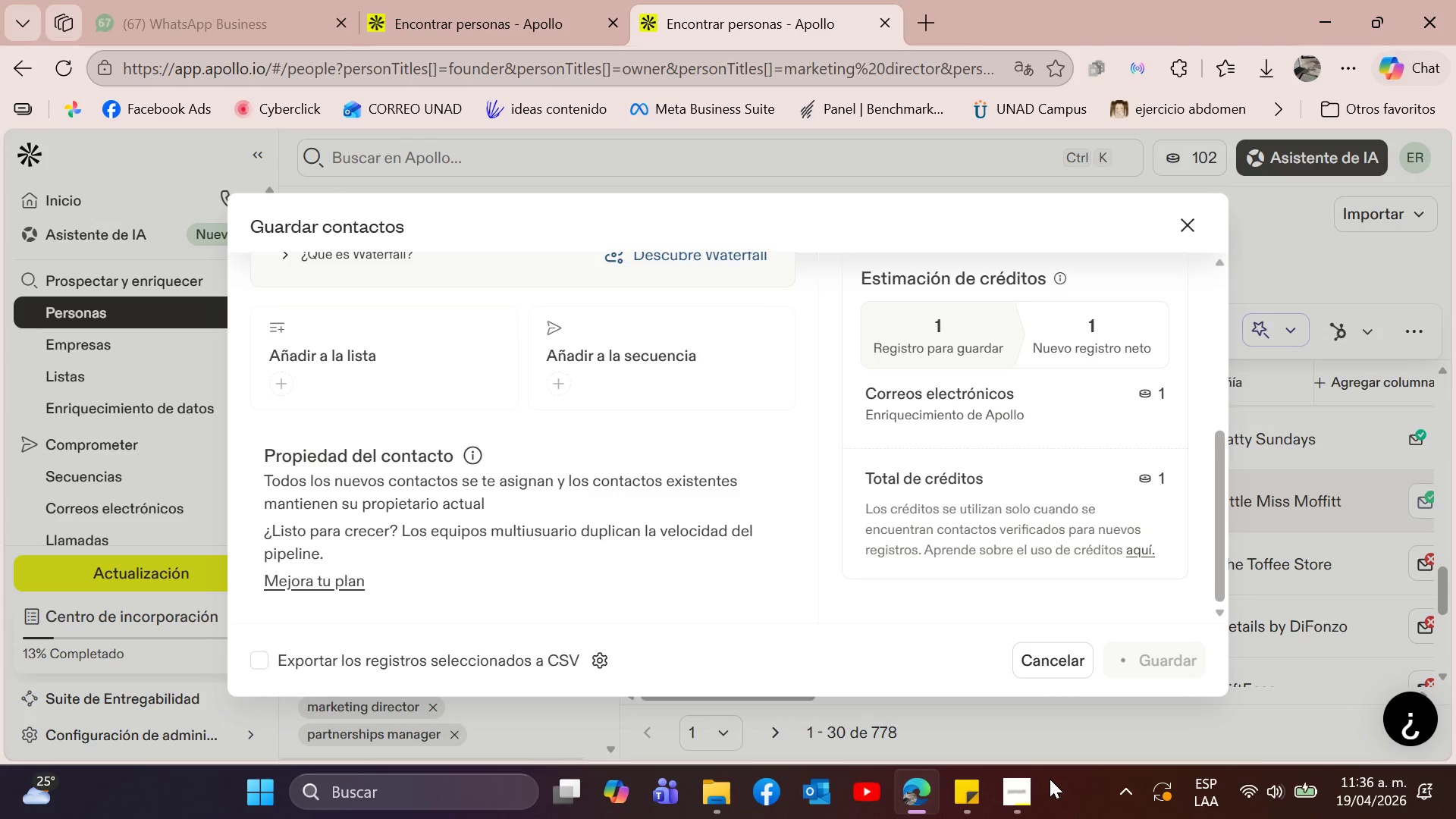 
scroll: coordinate [1237, 573], scroll_direction: down, amount: 1.0
 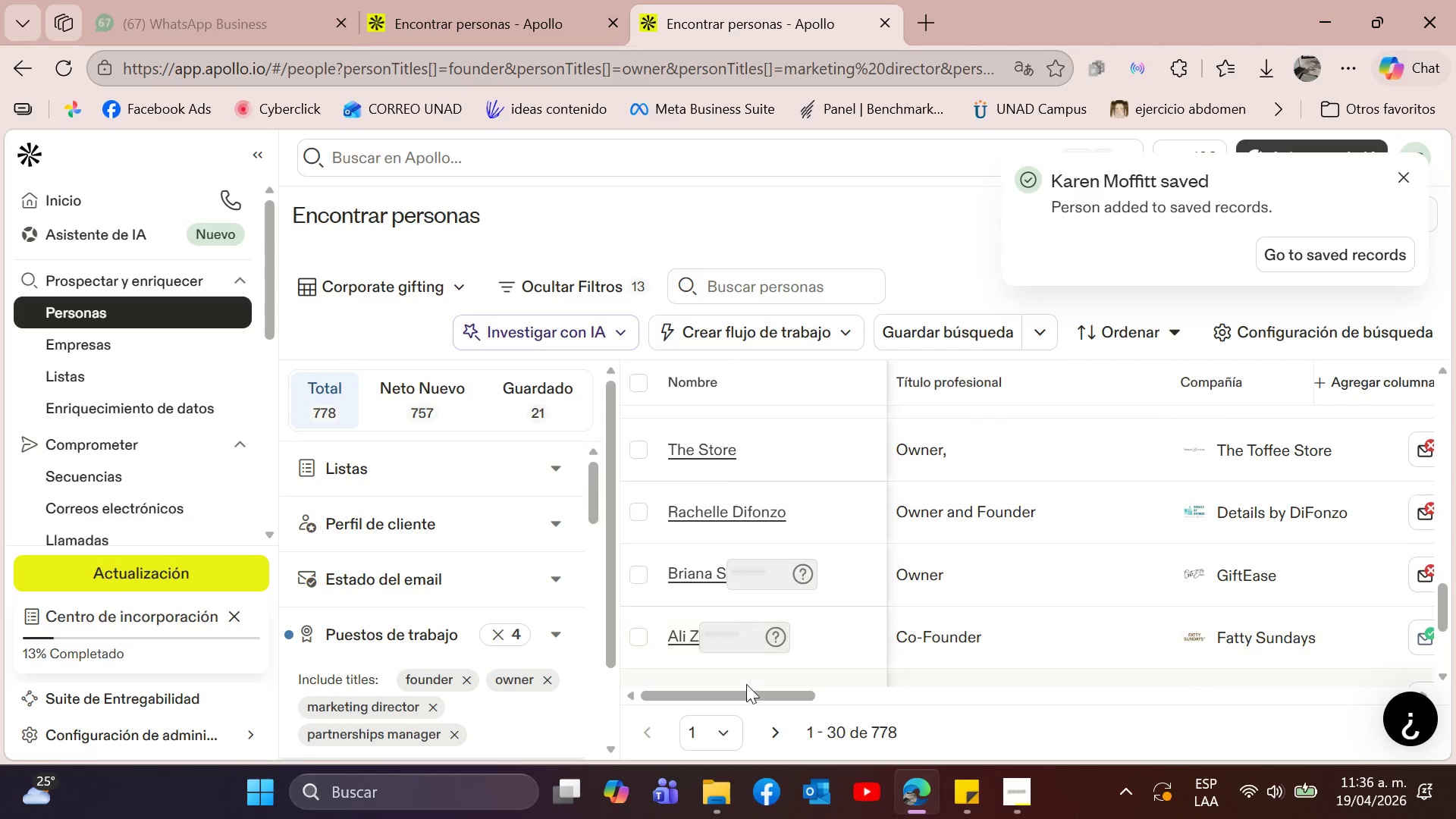 
left_click_drag(start_coordinate=[744, 692], to_coordinate=[670, 697])
 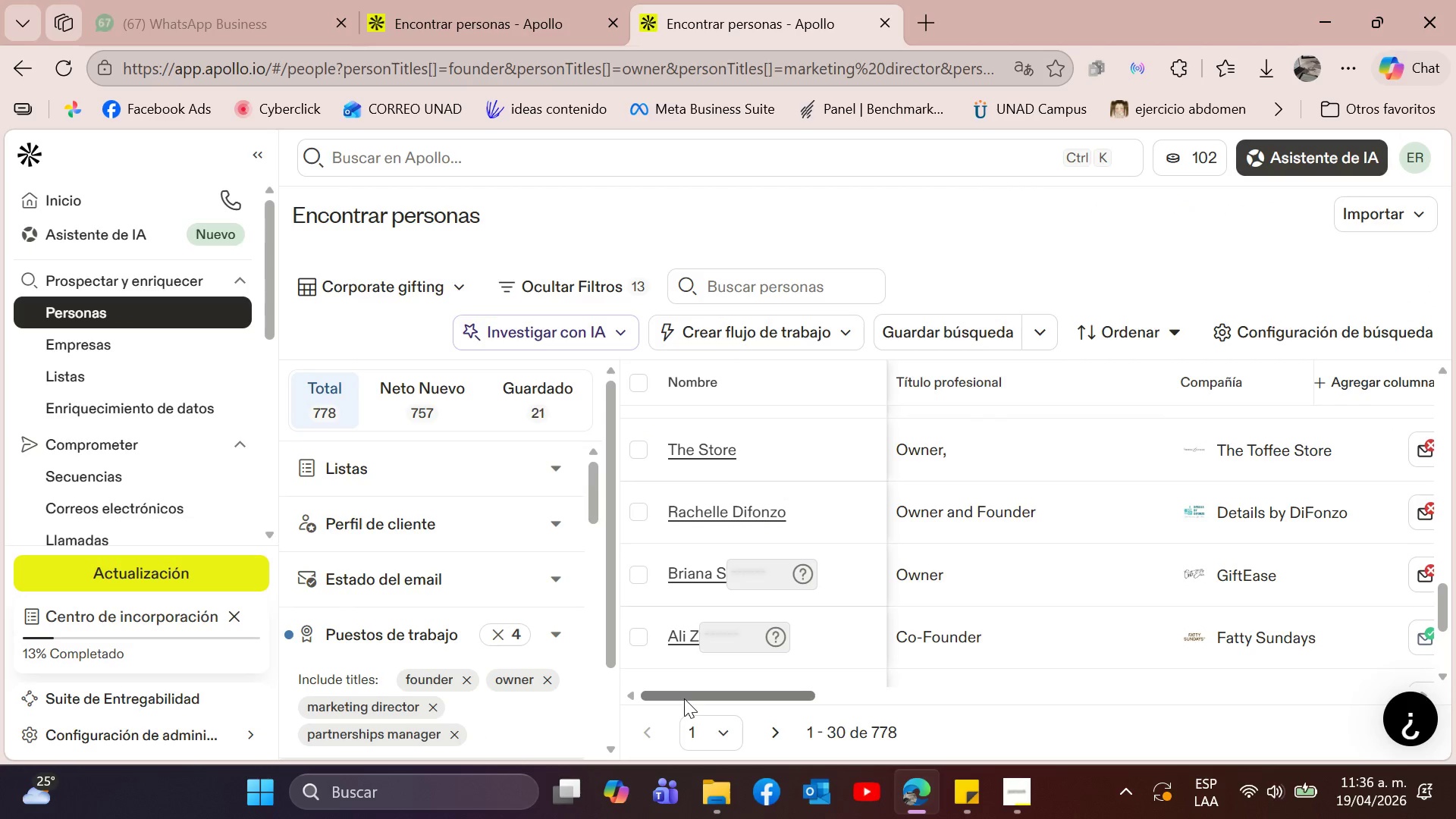 
left_click_drag(start_coordinate=[684, 698], to_coordinate=[667, 698])
 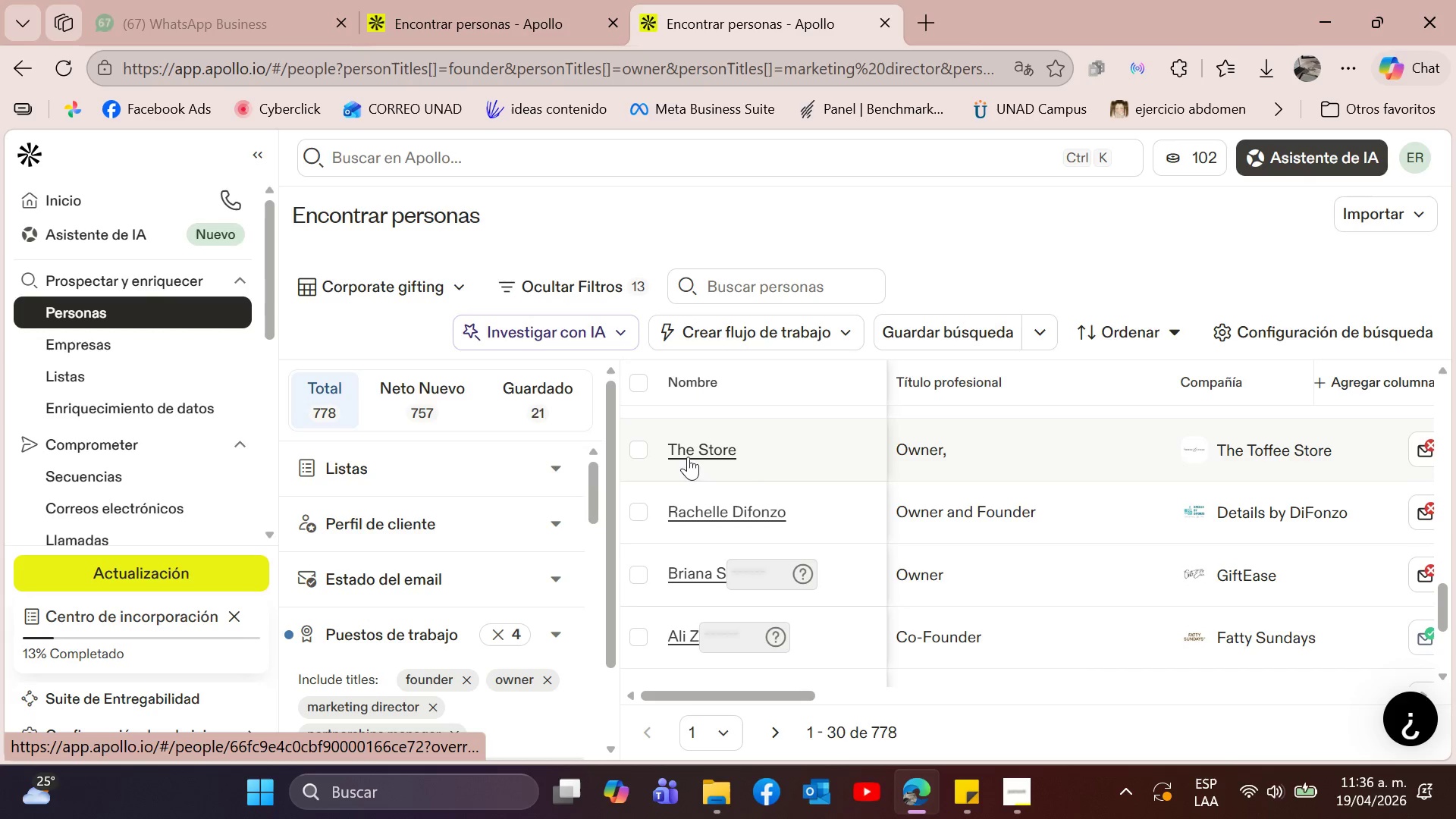 
wait(5.56)
 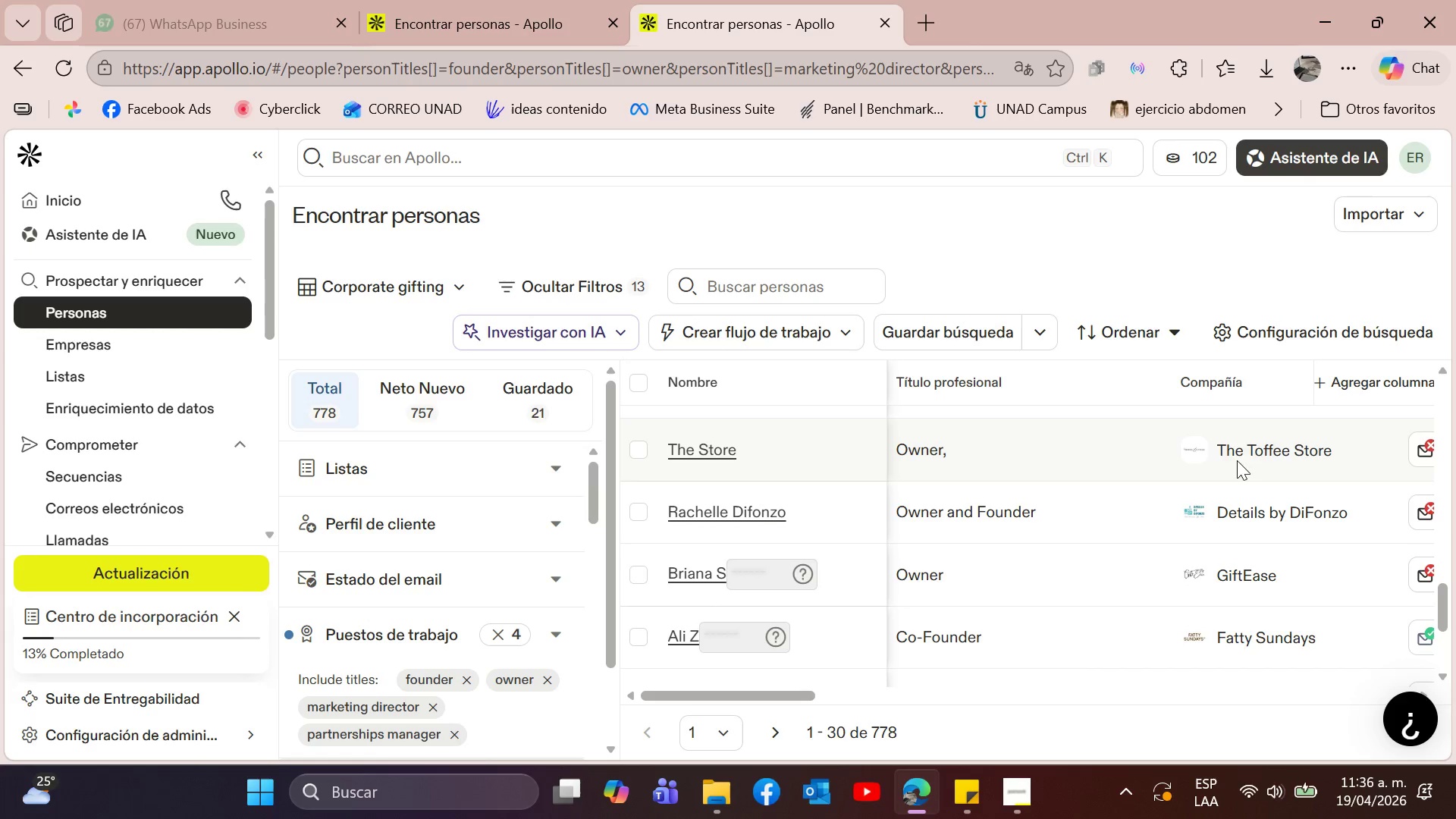 
scroll: coordinate [1312, 529], scroll_direction: down, amount: 1.0
 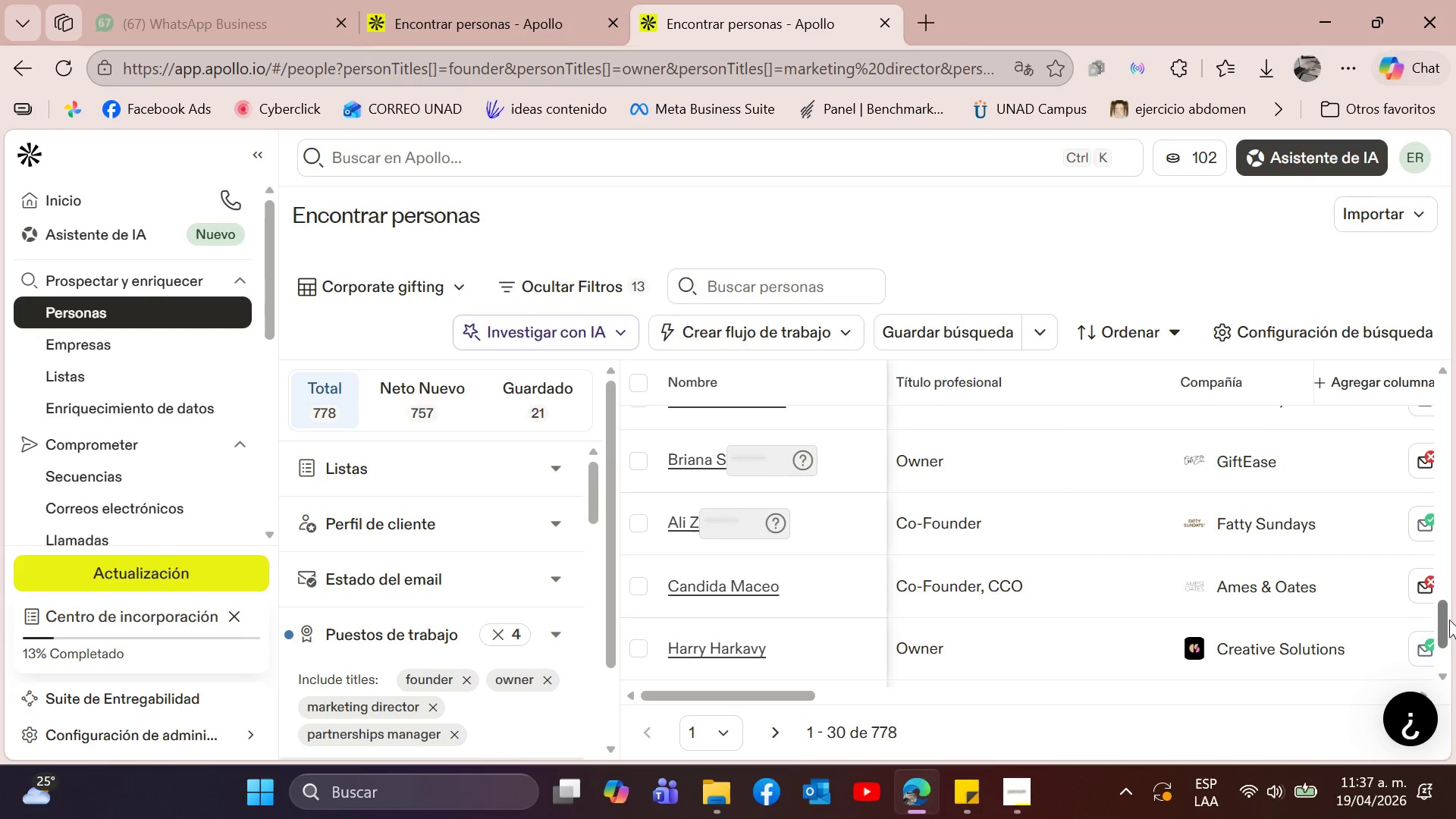 
left_click_drag(start_coordinate=[1450, 621], to_coordinate=[1448, 613])
 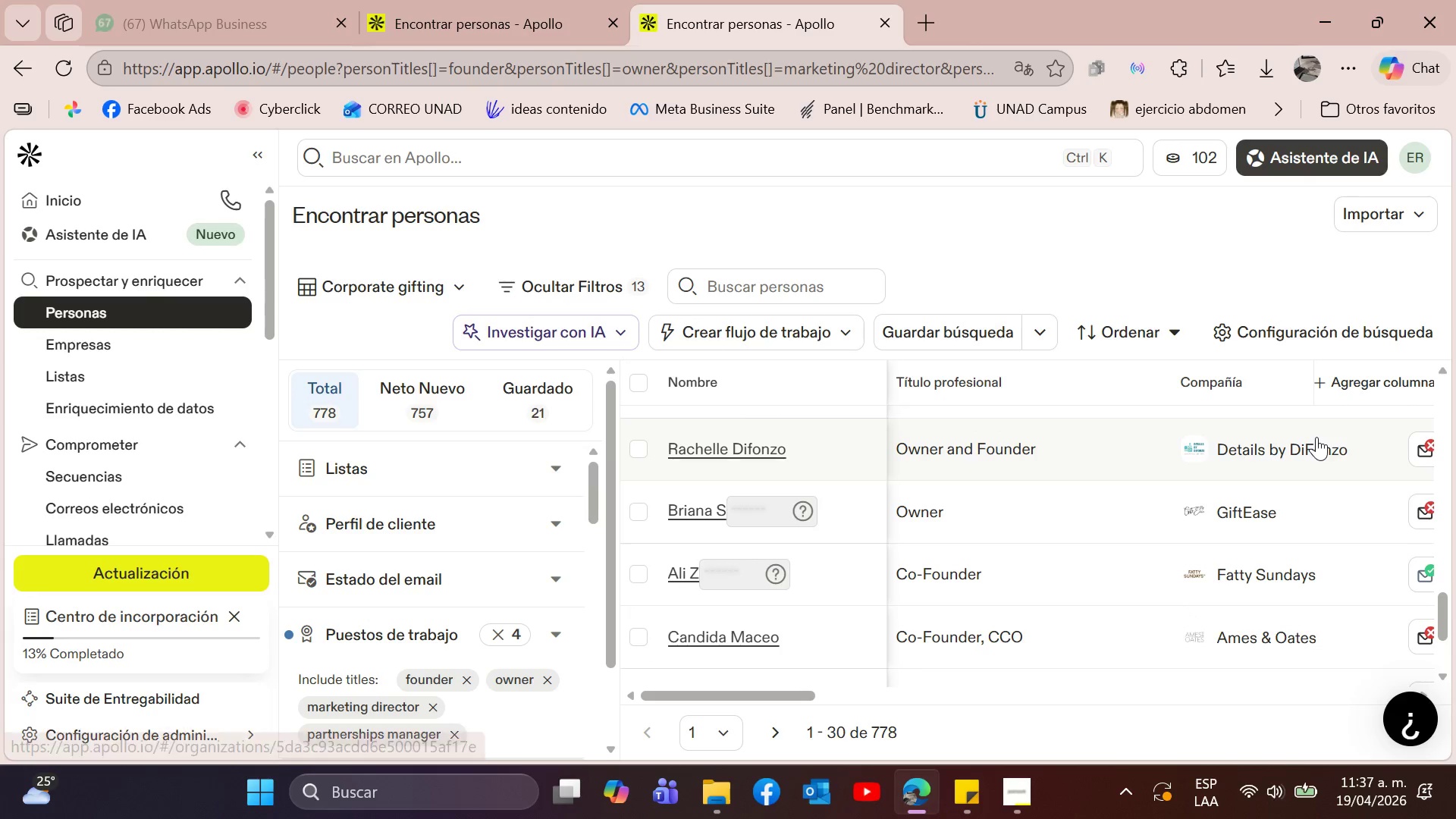 
left_click([1317, 452])
 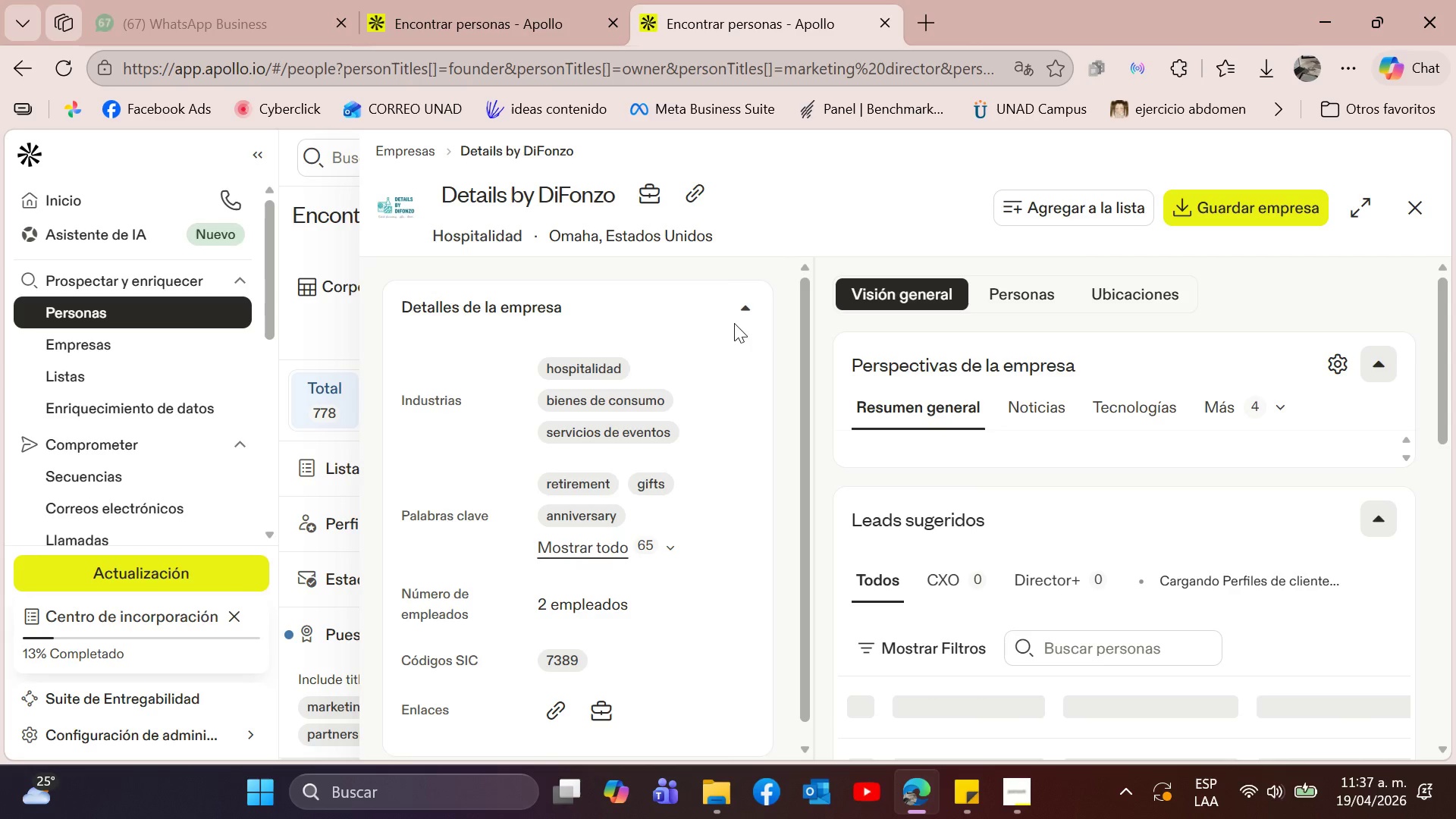 
scroll: coordinate [716, 460], scroll_direction: down, amount: 2.0
 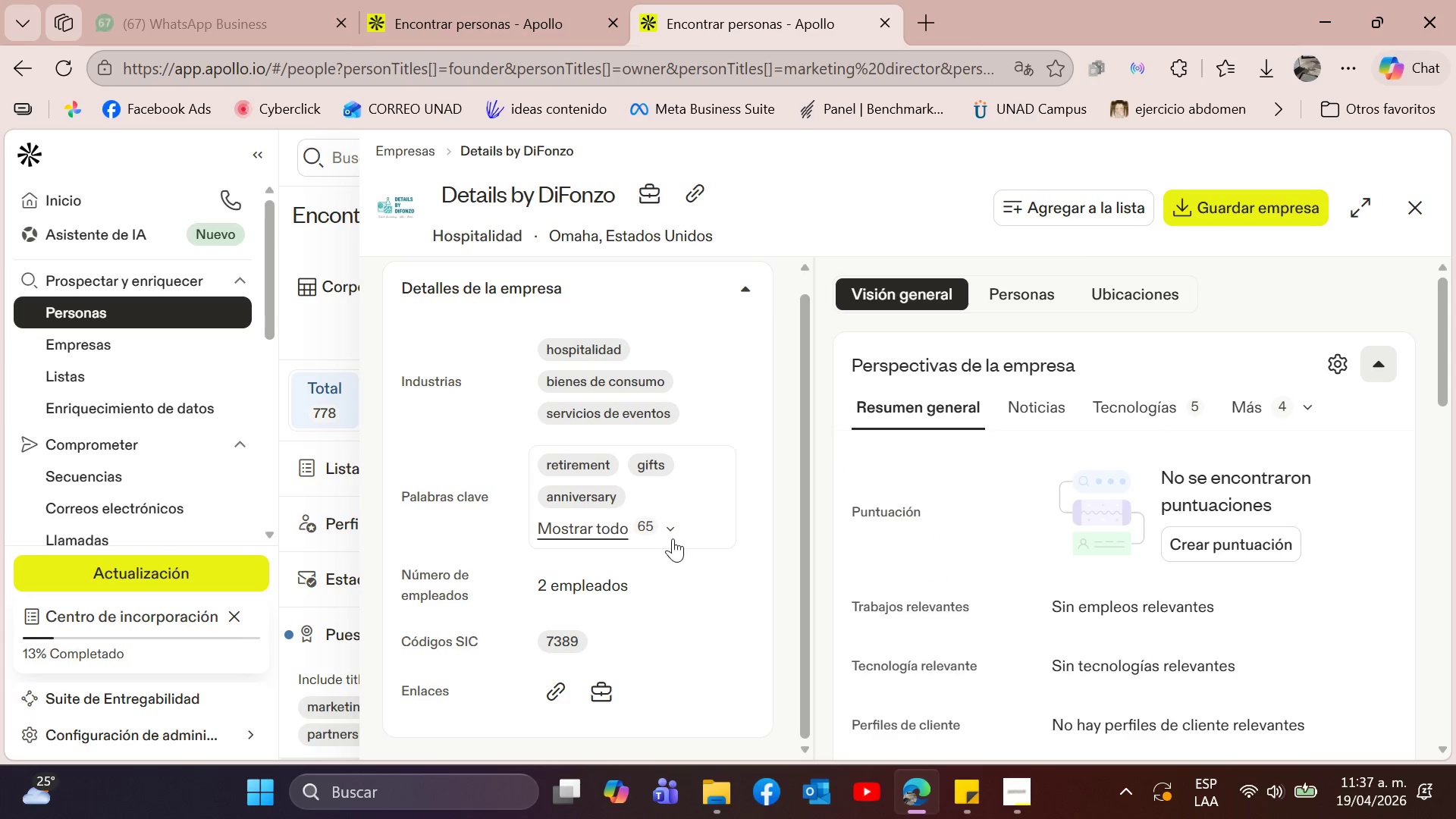 
left_click([673, 530])
 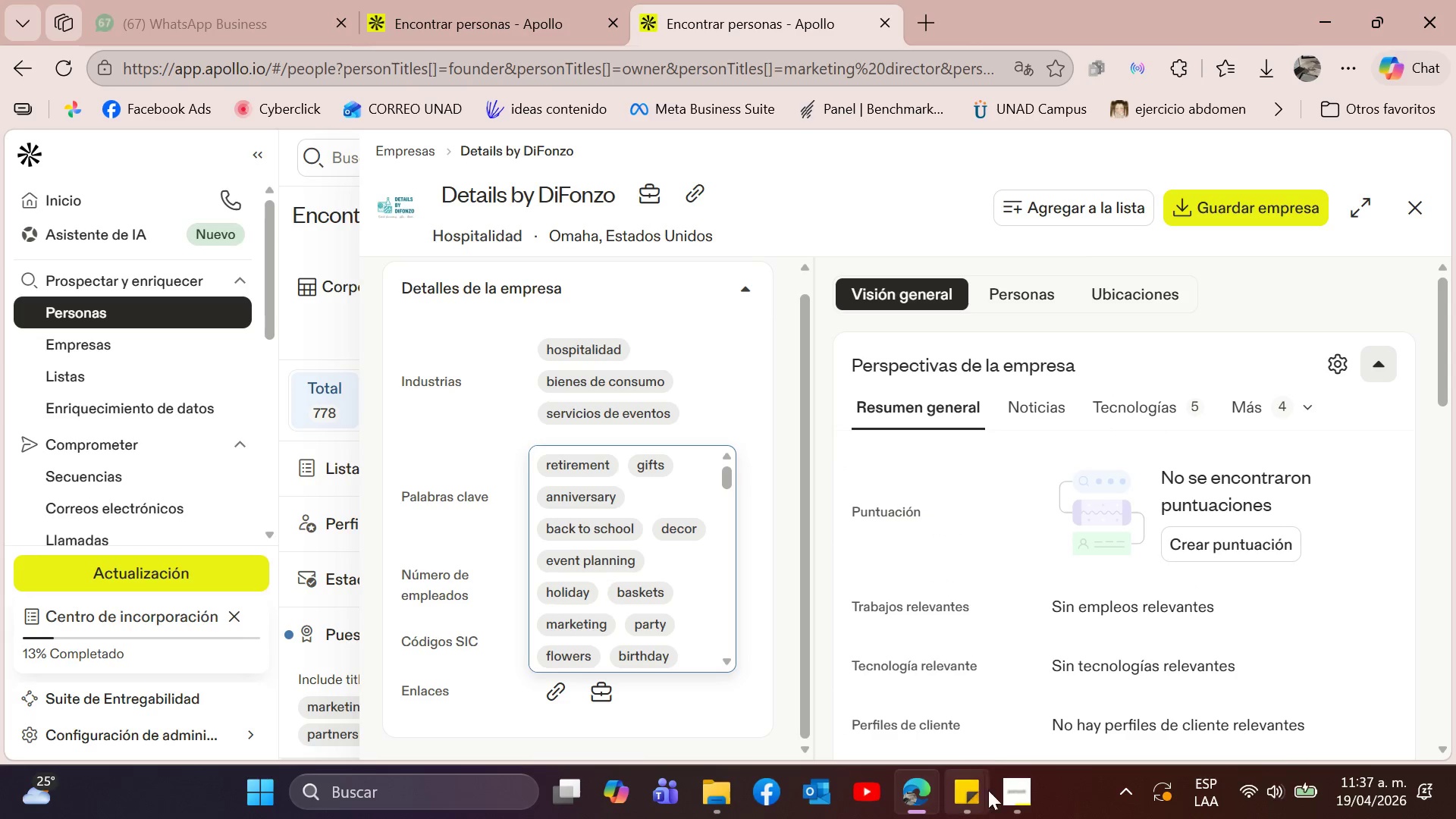 
left_click([1015, 803])